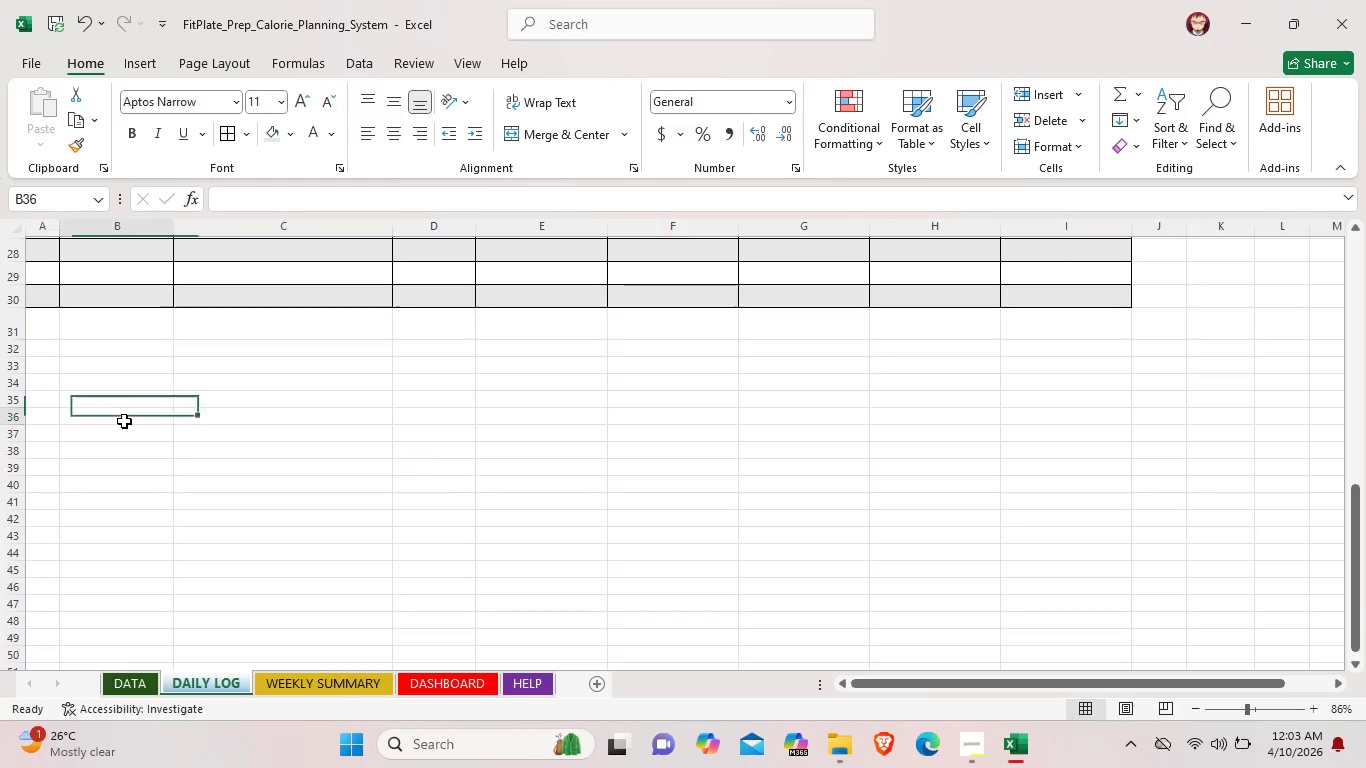 
left_click([124, 421])
 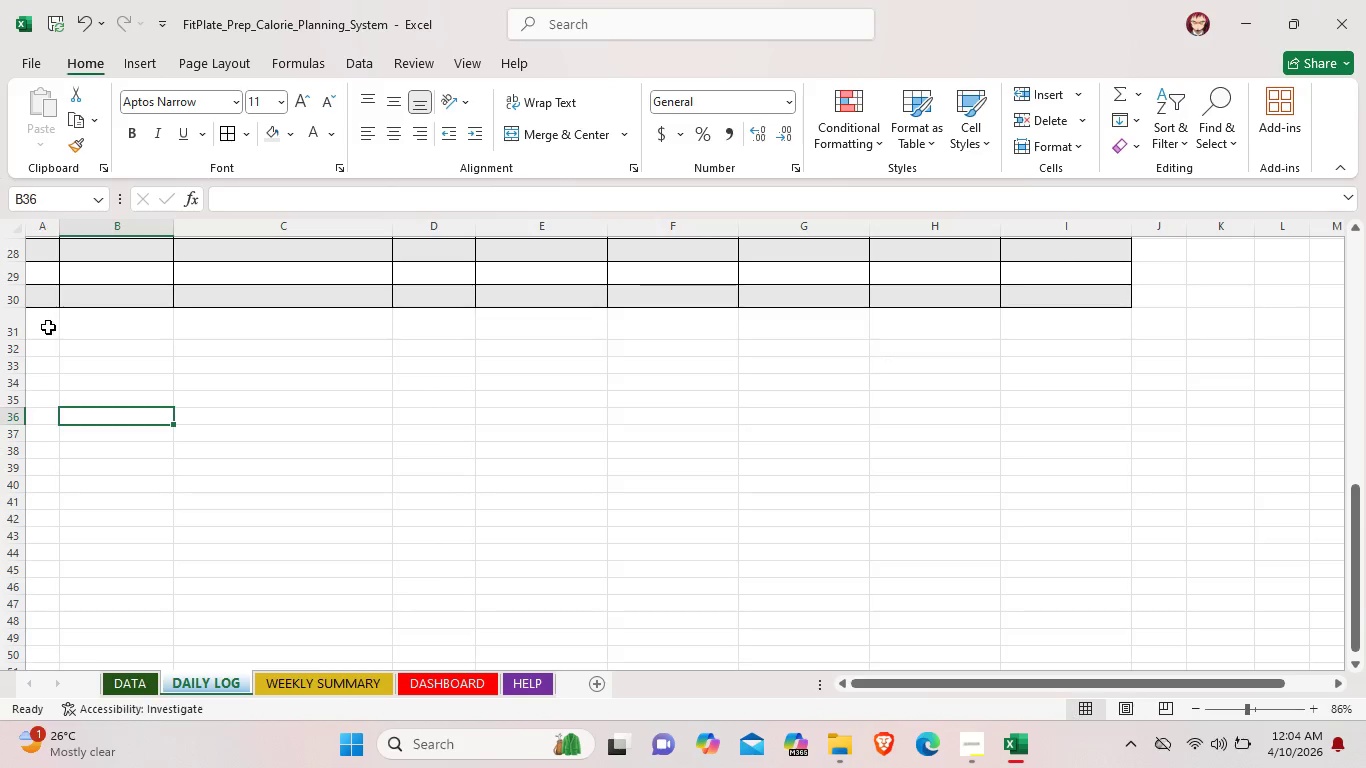 
left_click([48, 327])
 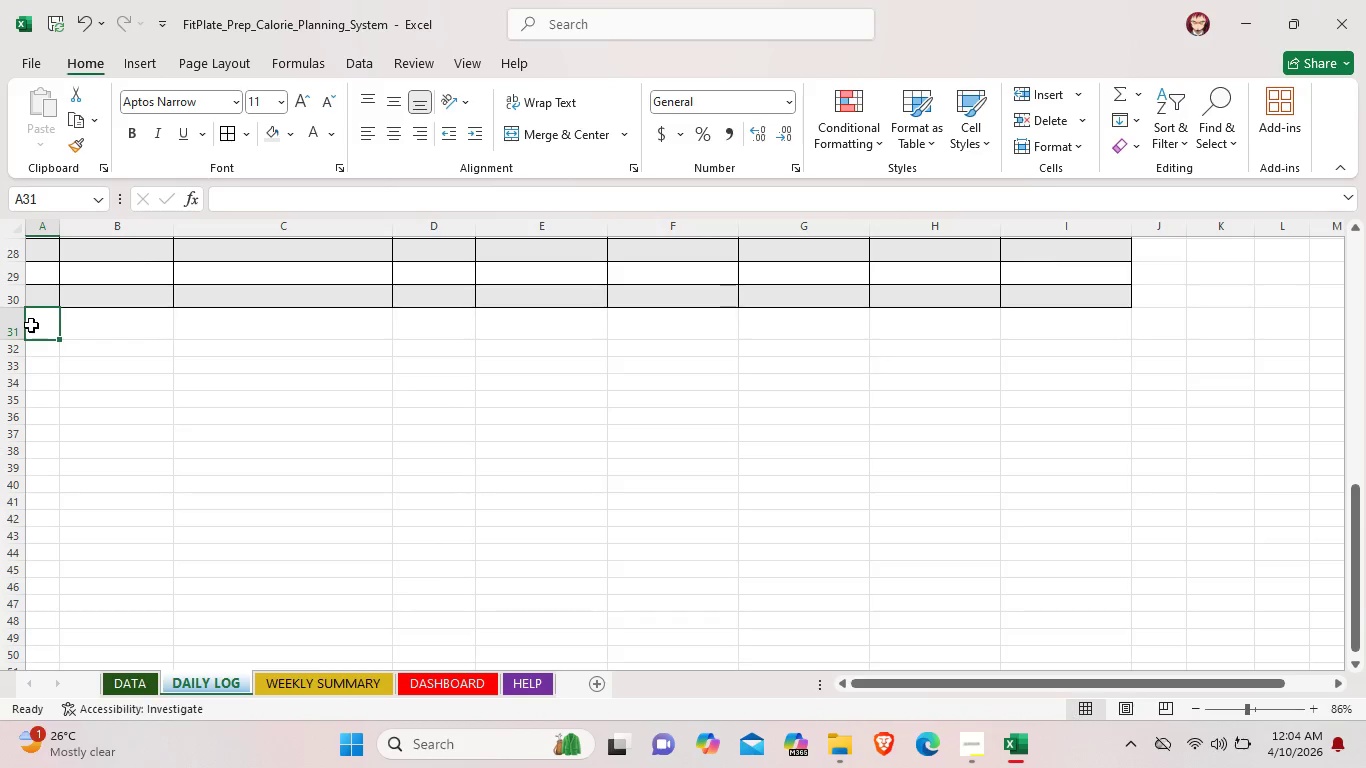 
left_click_drag(start_coordinate=[31, 325], to_coordinate=[1107, 329])
 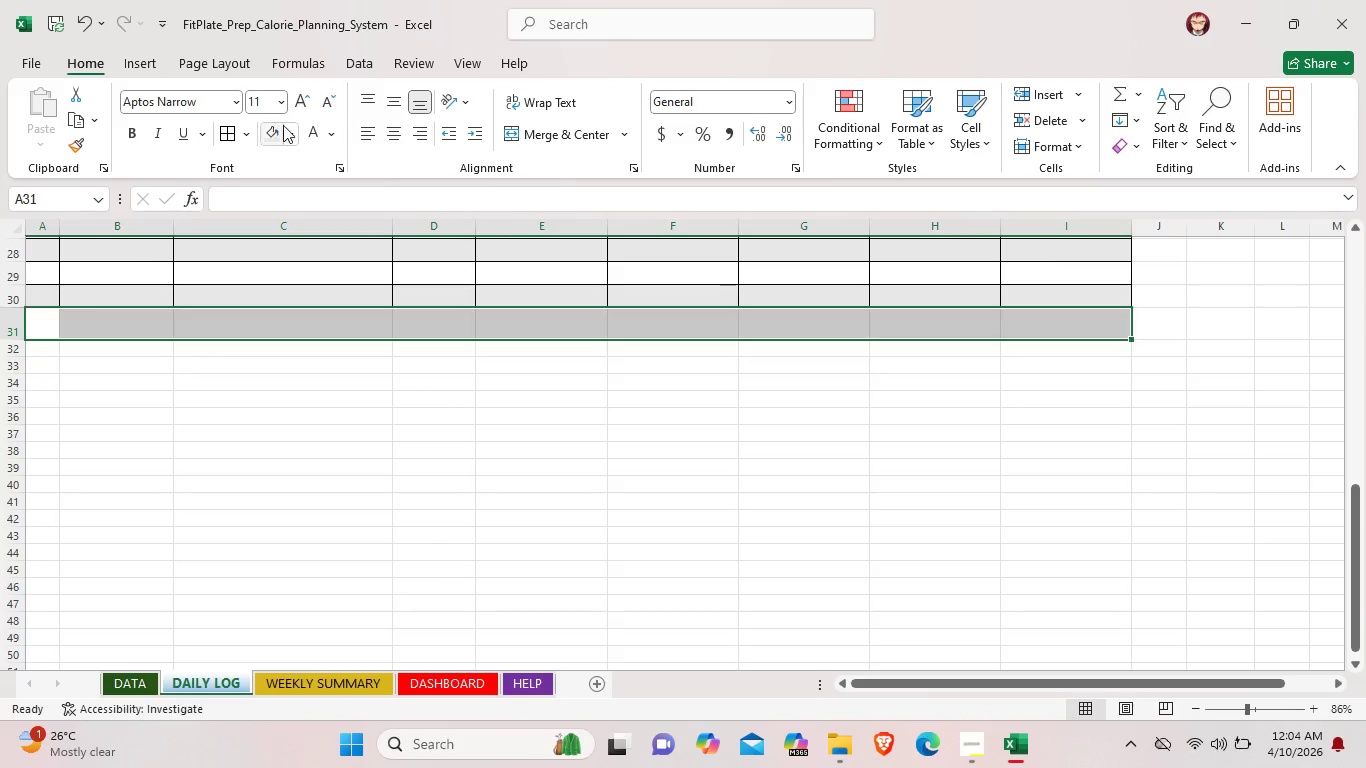 
left_click([288, 131])
 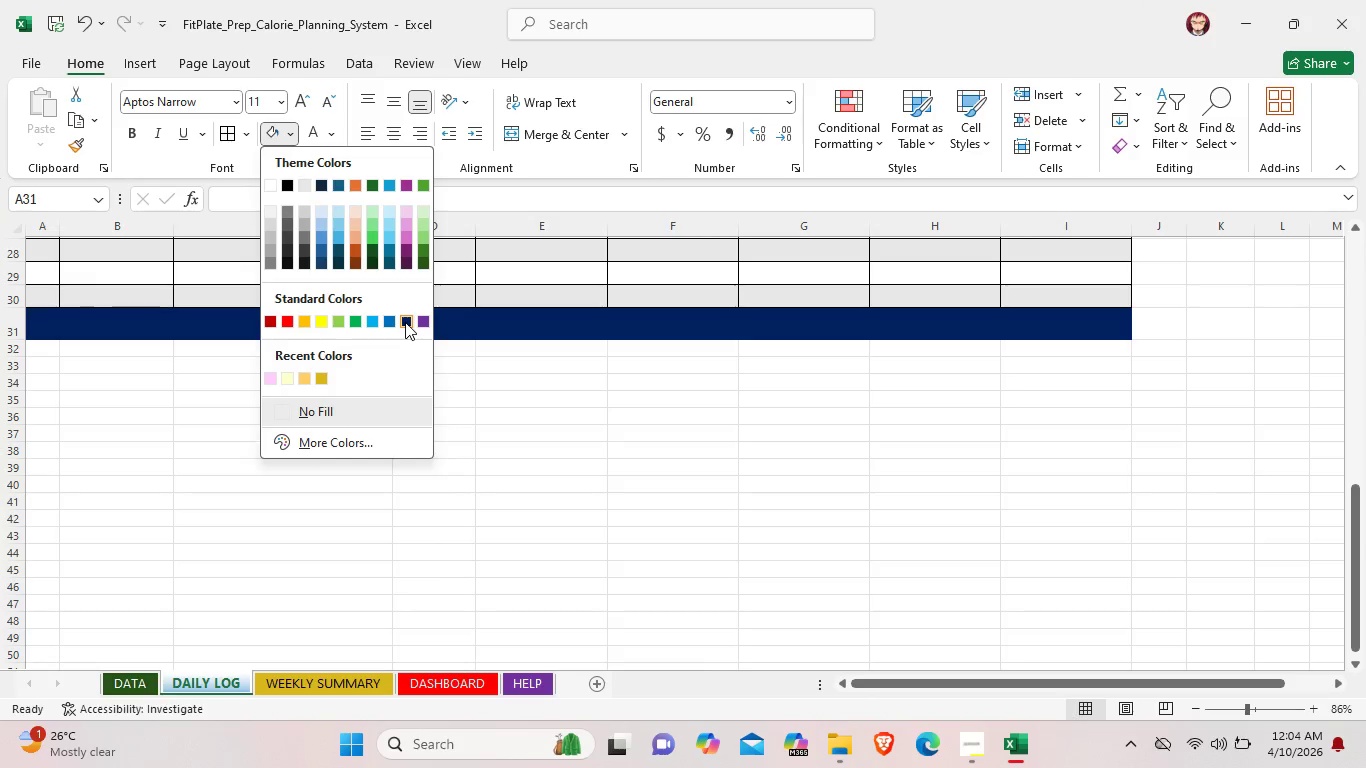 
left_click([405, 322])
 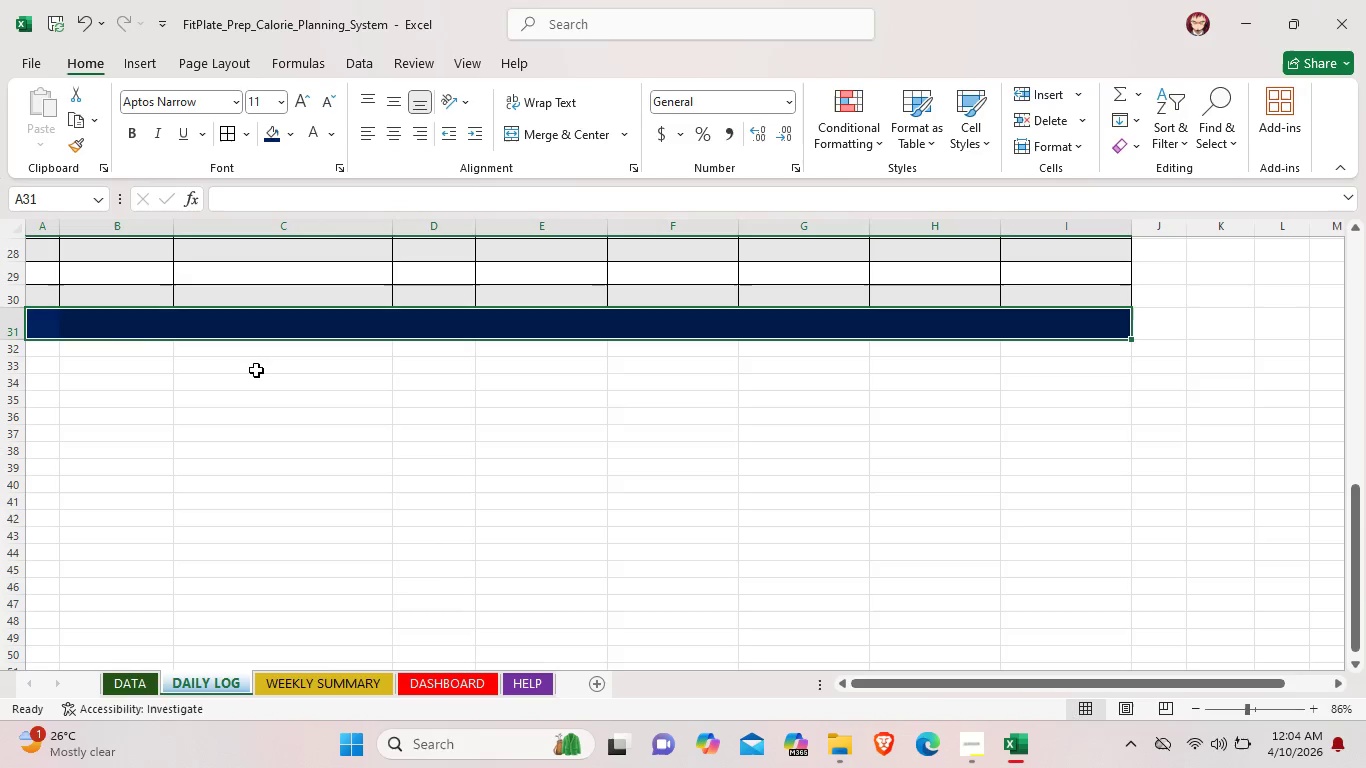 
left_click([39, 351])
 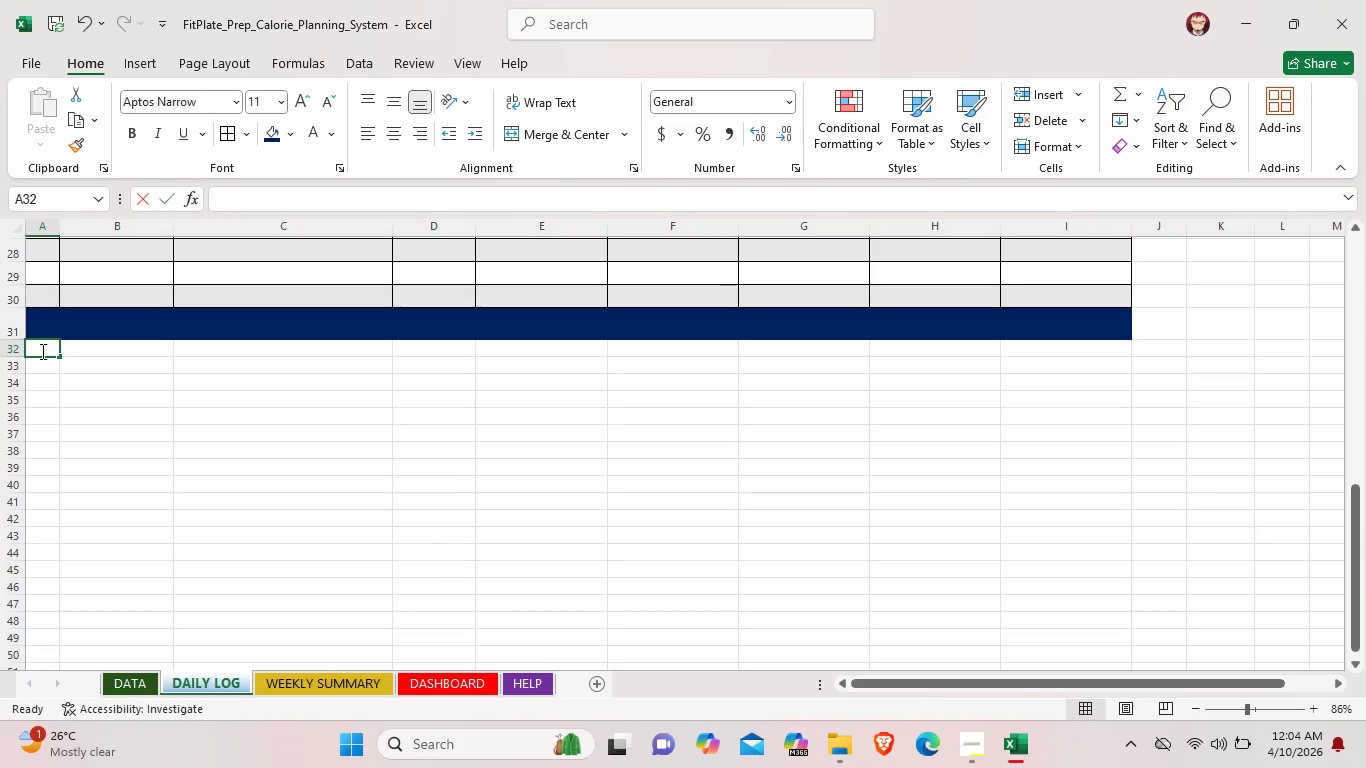 
left_click_drag(start_coordinate=[39, 351], to_coordinate=[366, 351])
 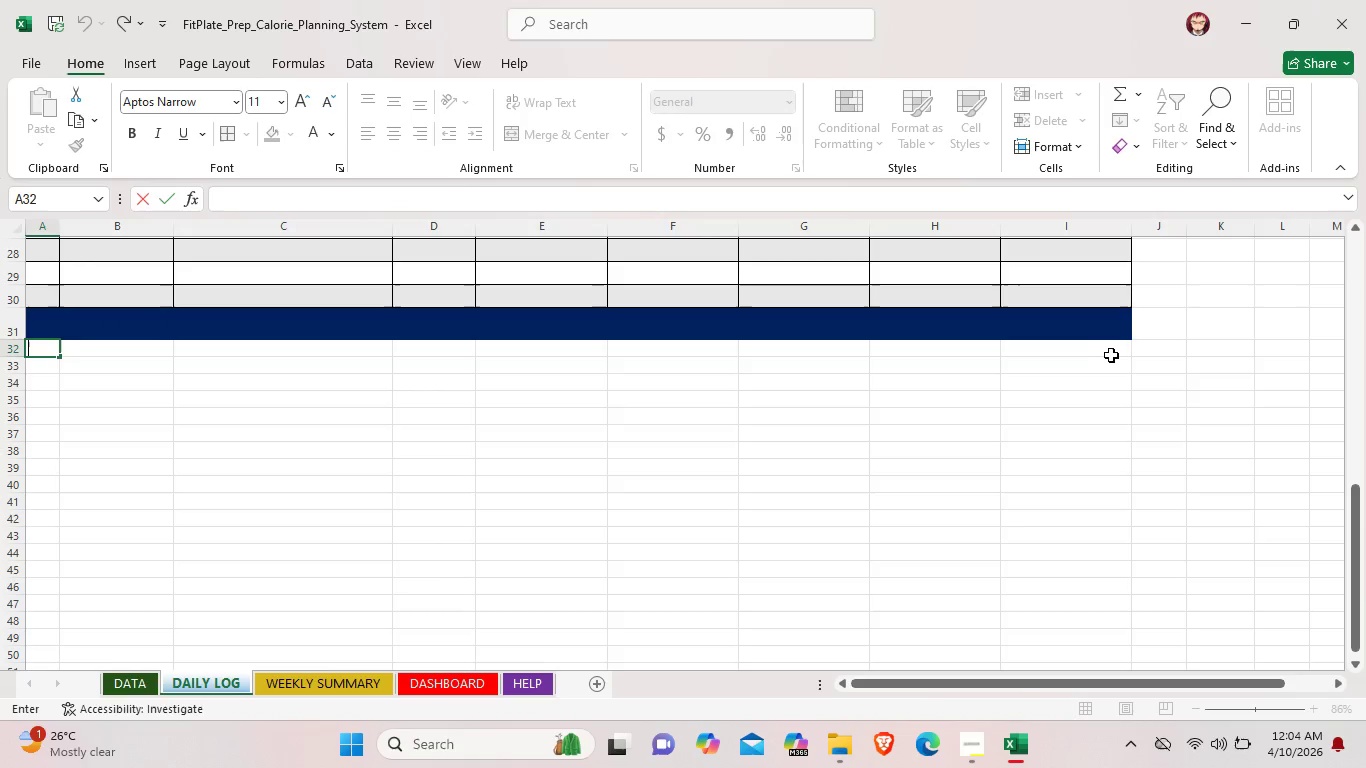 
left_click([1112, 355])
 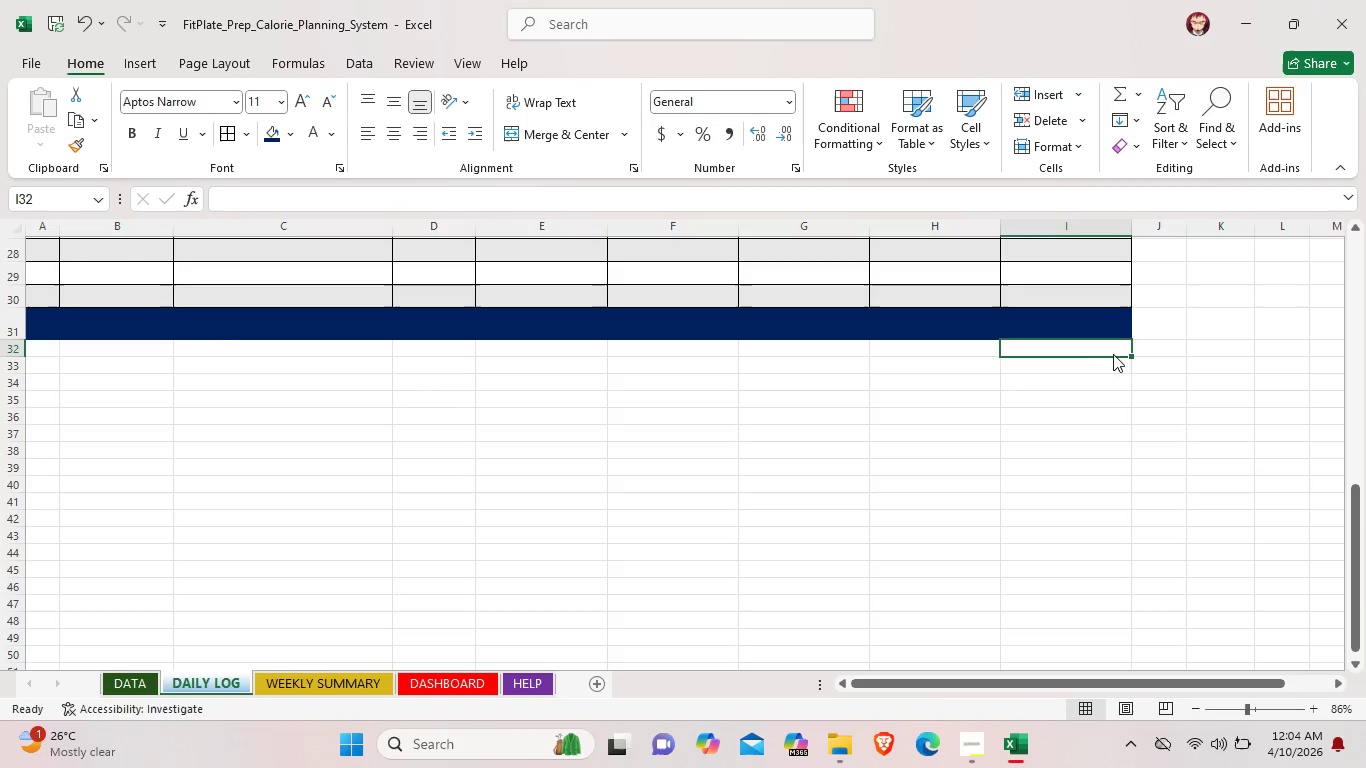 
left_click_drag(start_coordinate=[1113, 354], to_coordinate=[944, 353])
 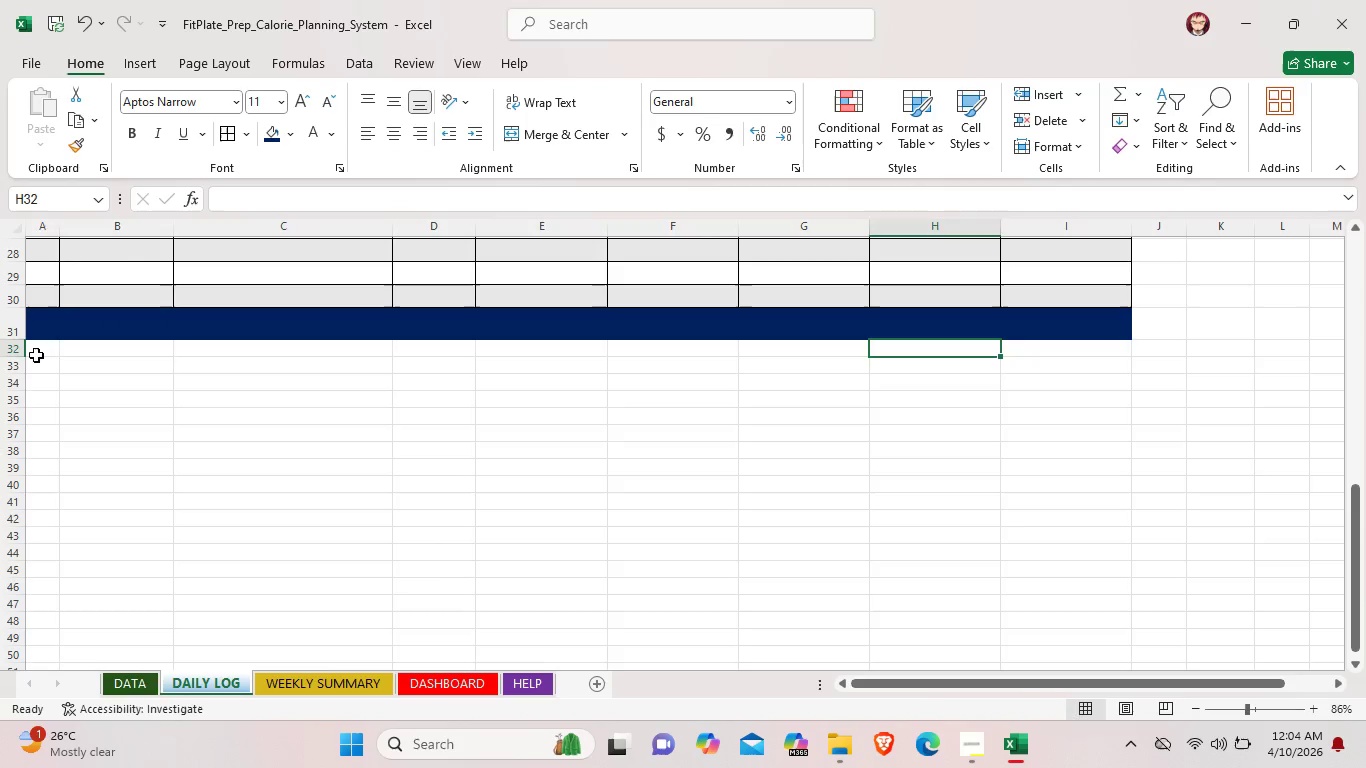 
left_click([36, 355])
 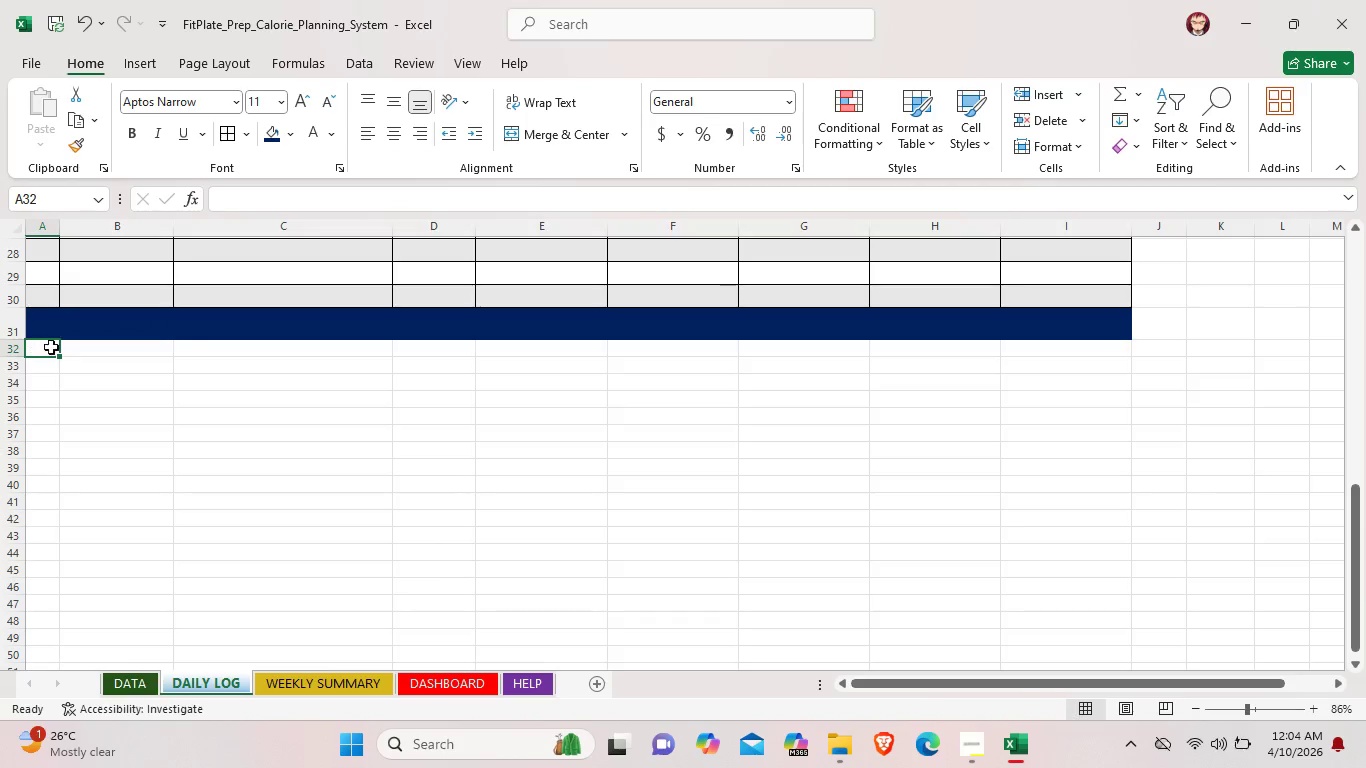 
left_click_drag(start_coordinate=[36, 349], to_coordinate=[1098, 351])
 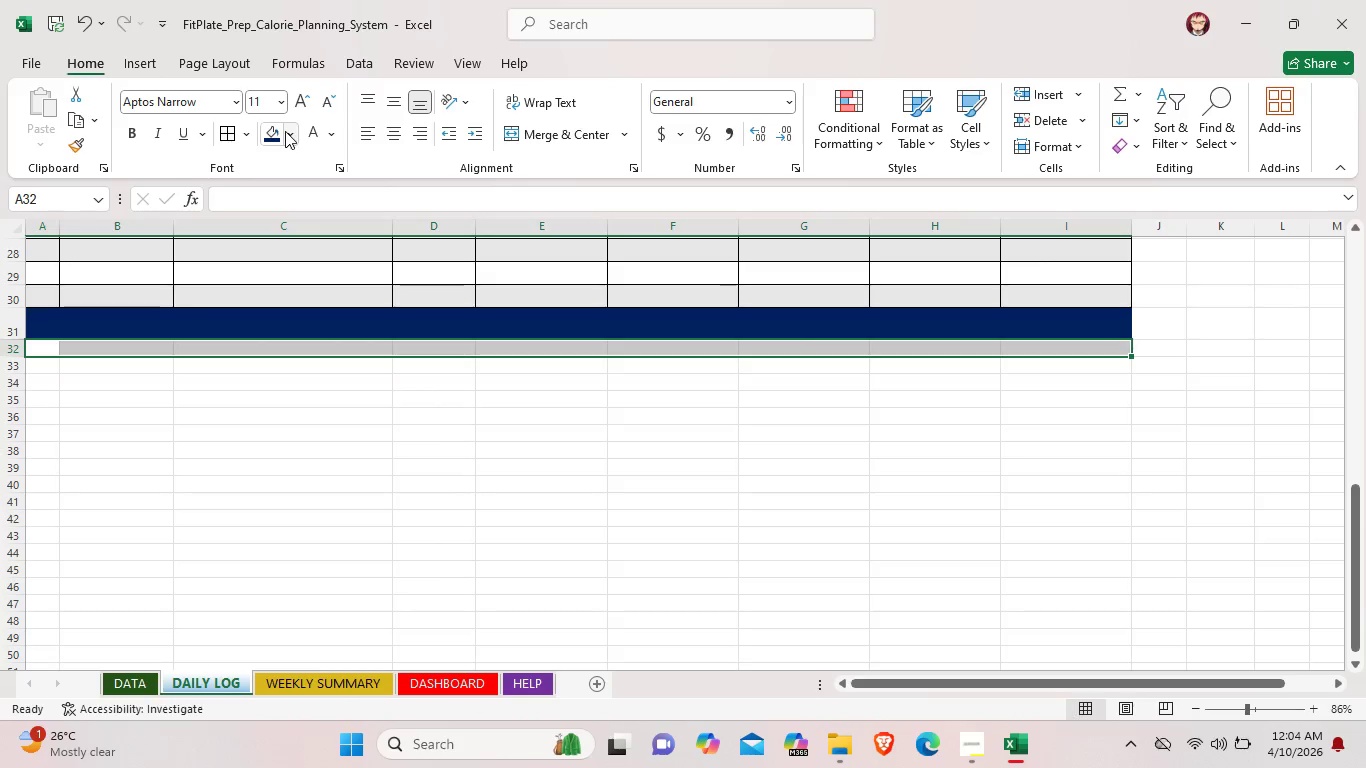 
left_click([285, 131])
 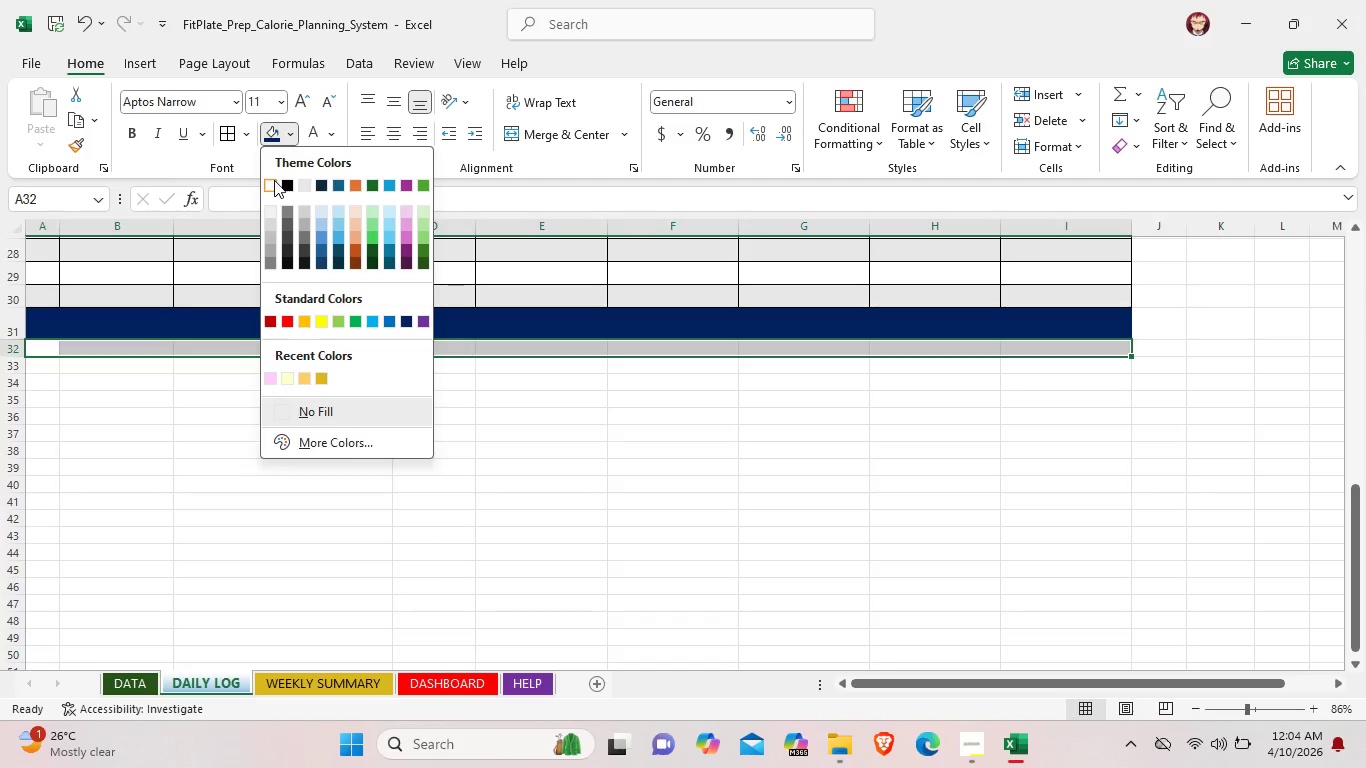 
left_click([274, 180])
 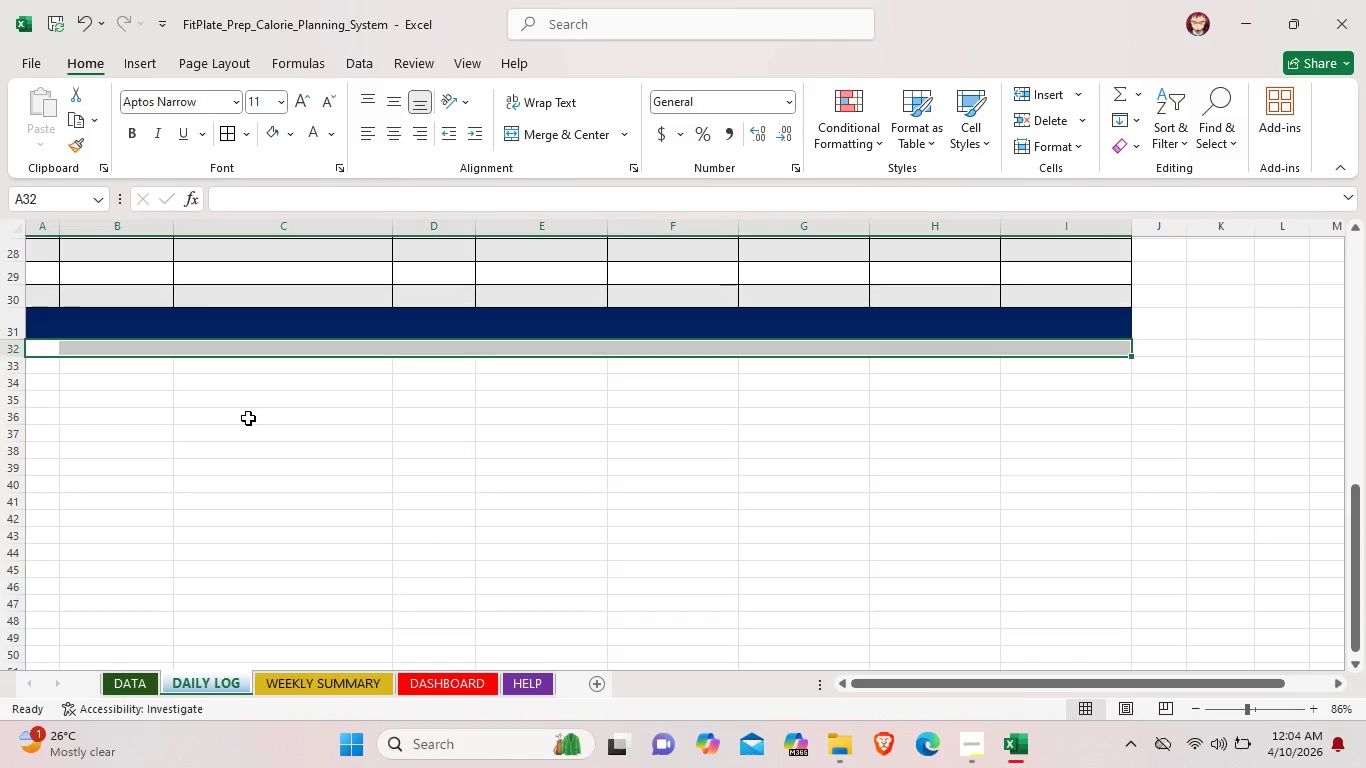 
left_click([248, 418])
 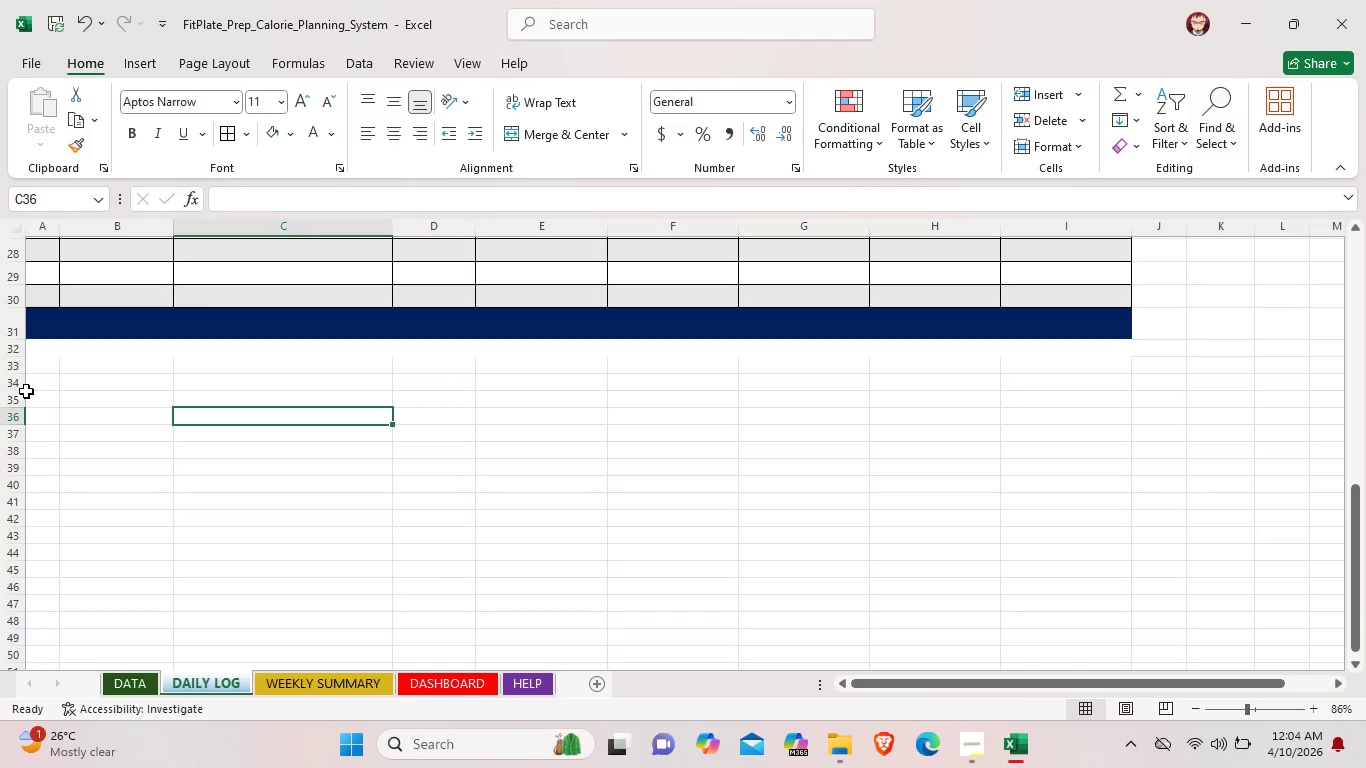 
left_click_drag(start_coordinate=[16, 390], to_coordinate=[16, 406])
 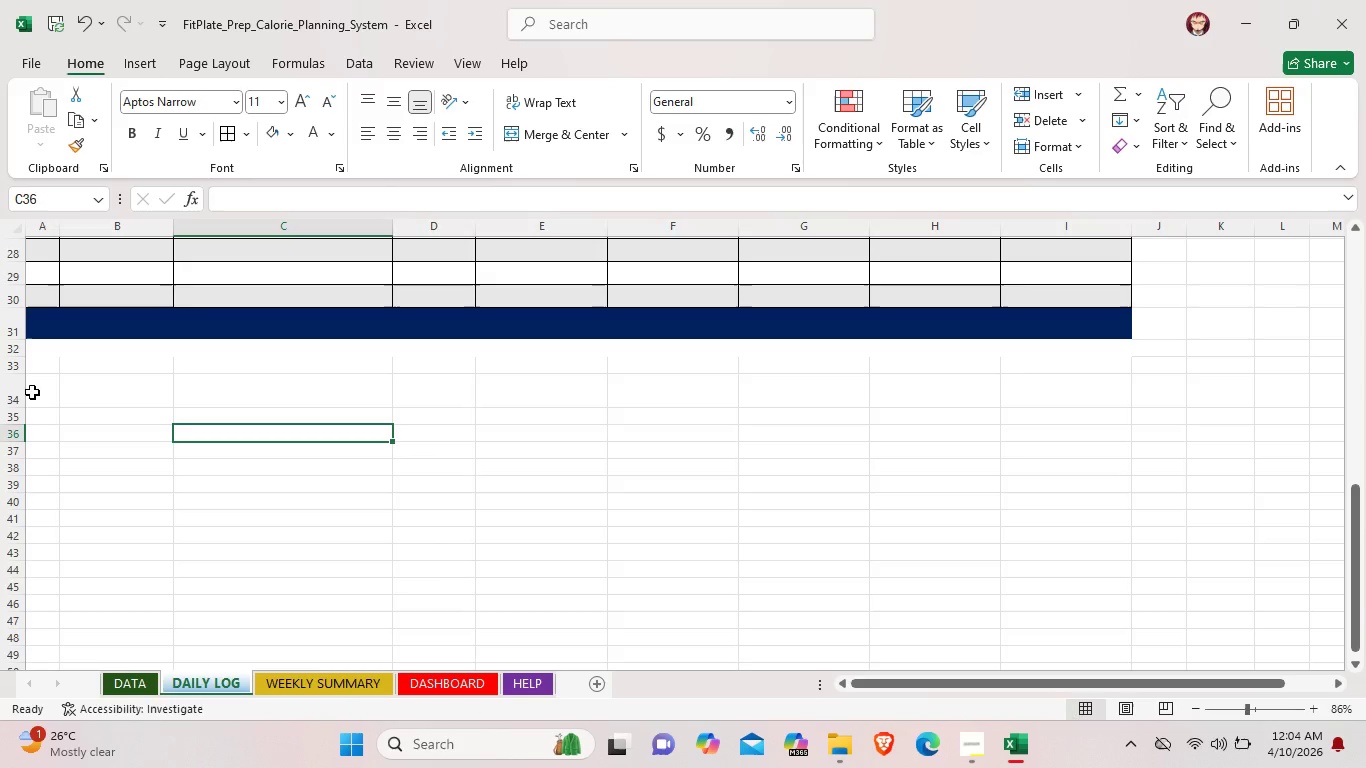 
wait(5.36)
 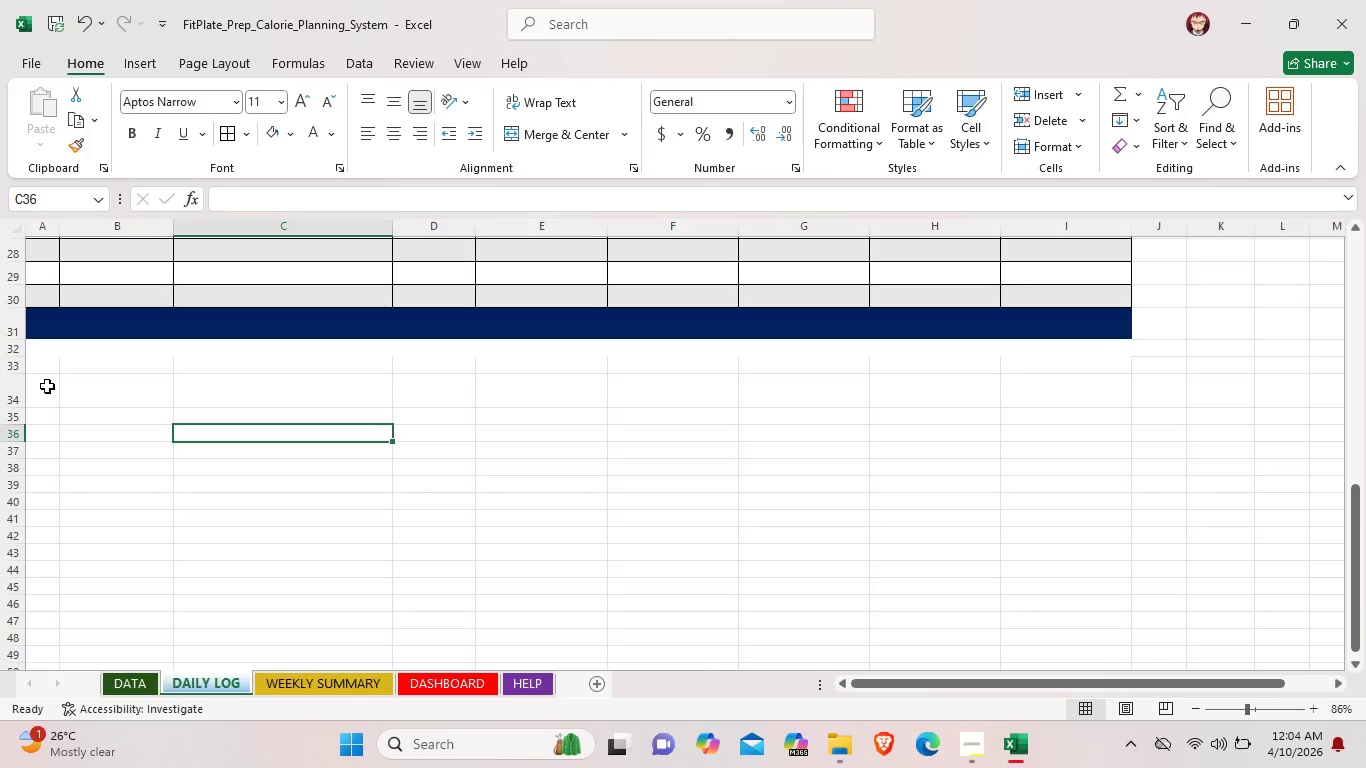 
key(Control+Z)
 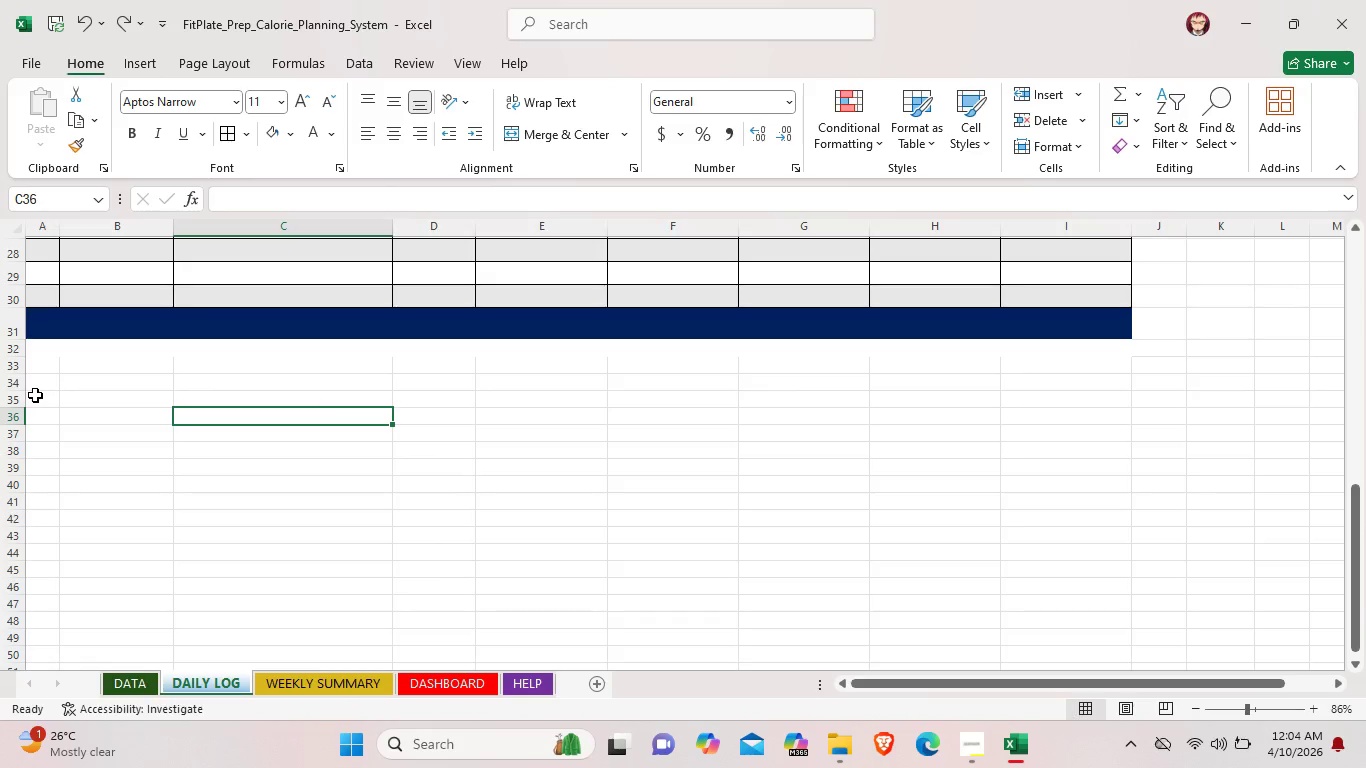 
left_click([37, 396])
 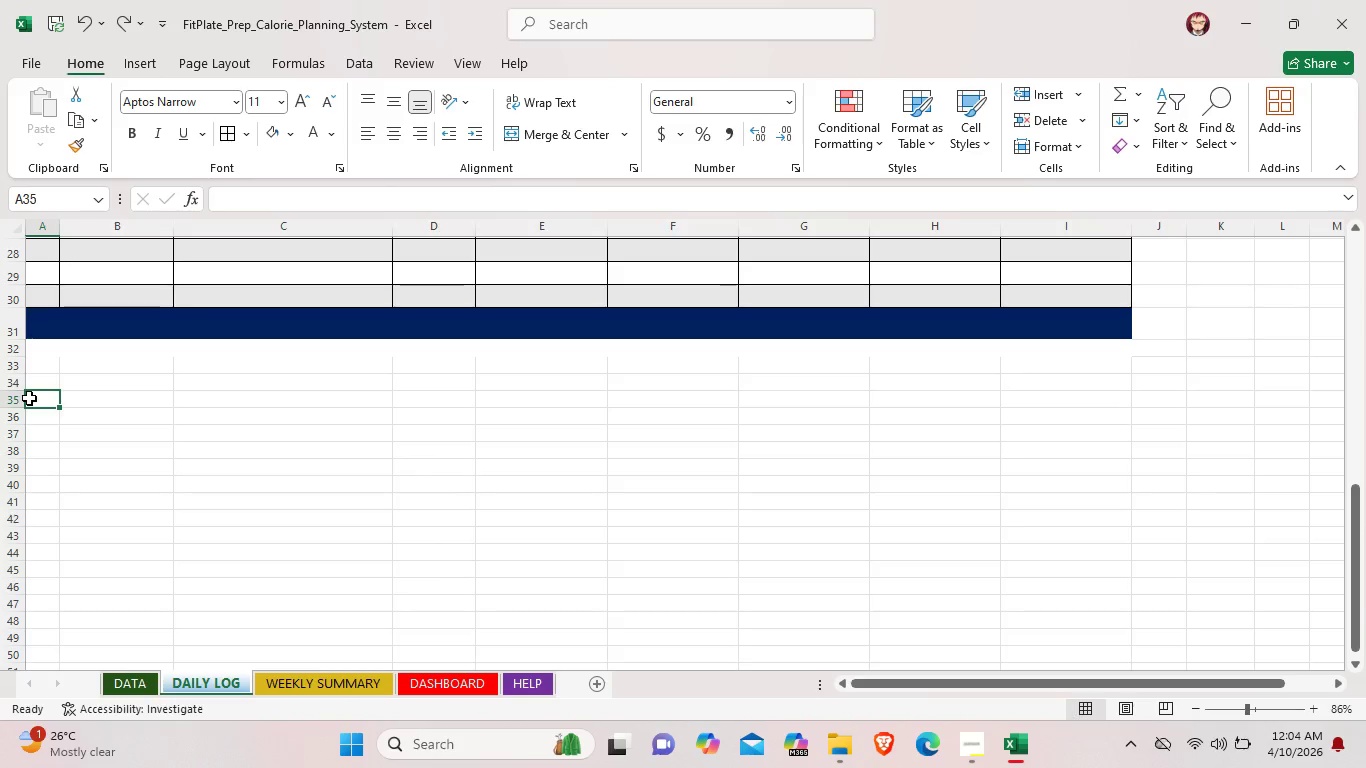 
left_click_drag(start_coordinate=[29, 398], to_coordinate=[1131, 393])
 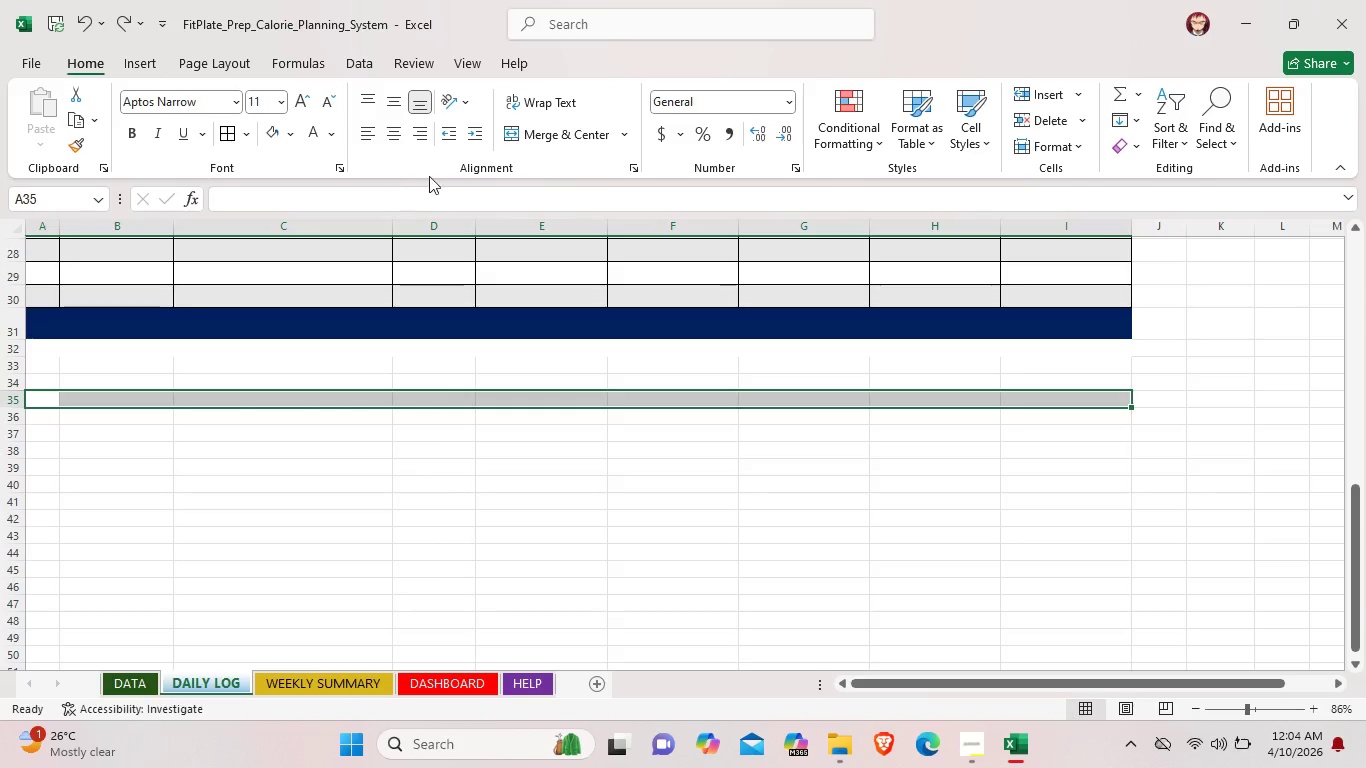 
wait(5.62)
 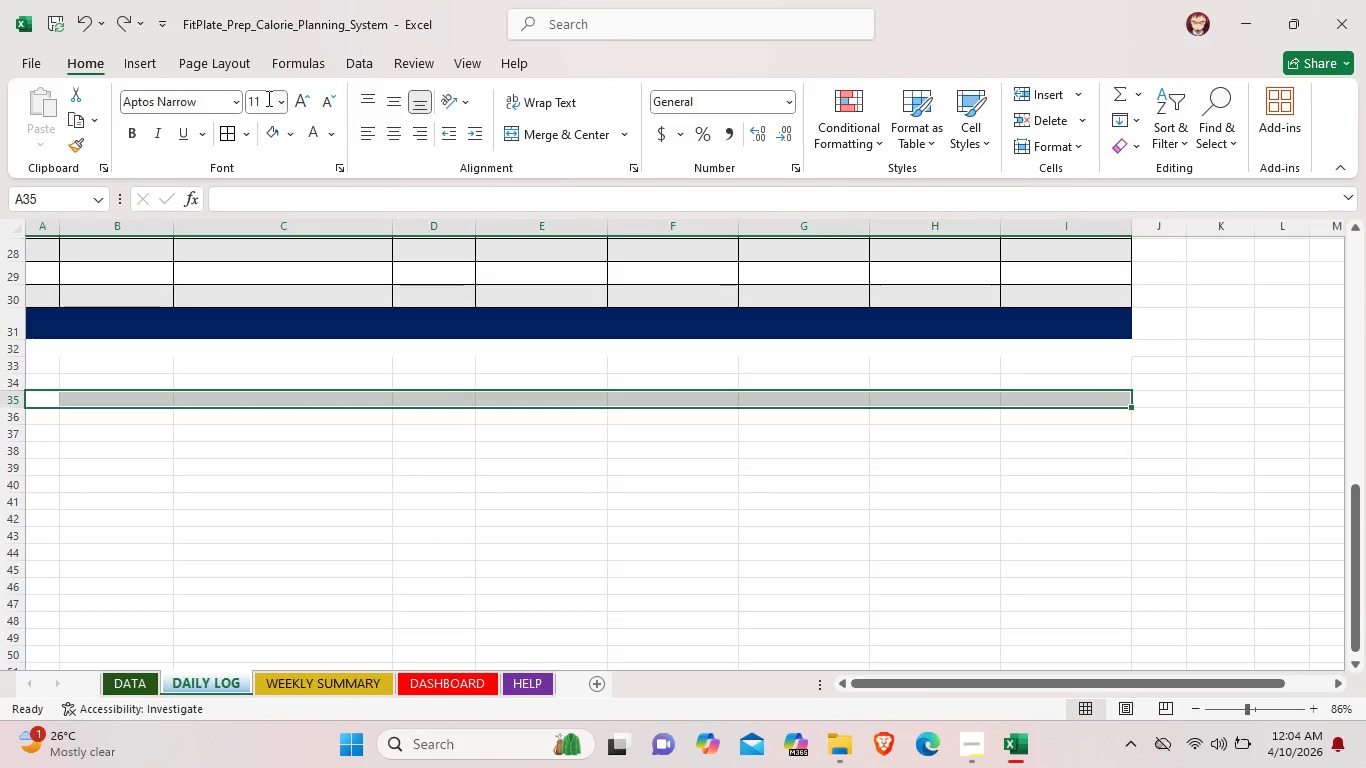 
left_click([291, 129])
 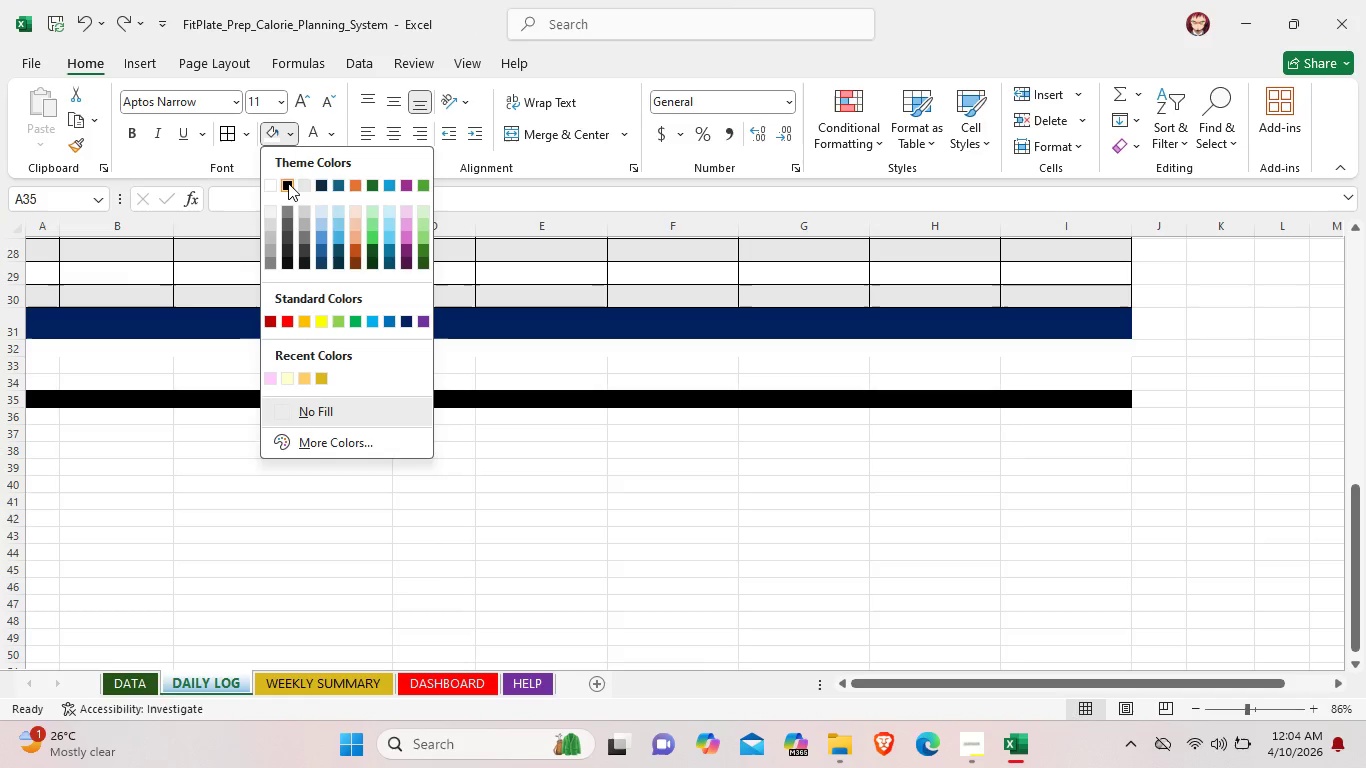 
left_click([288, 183])
 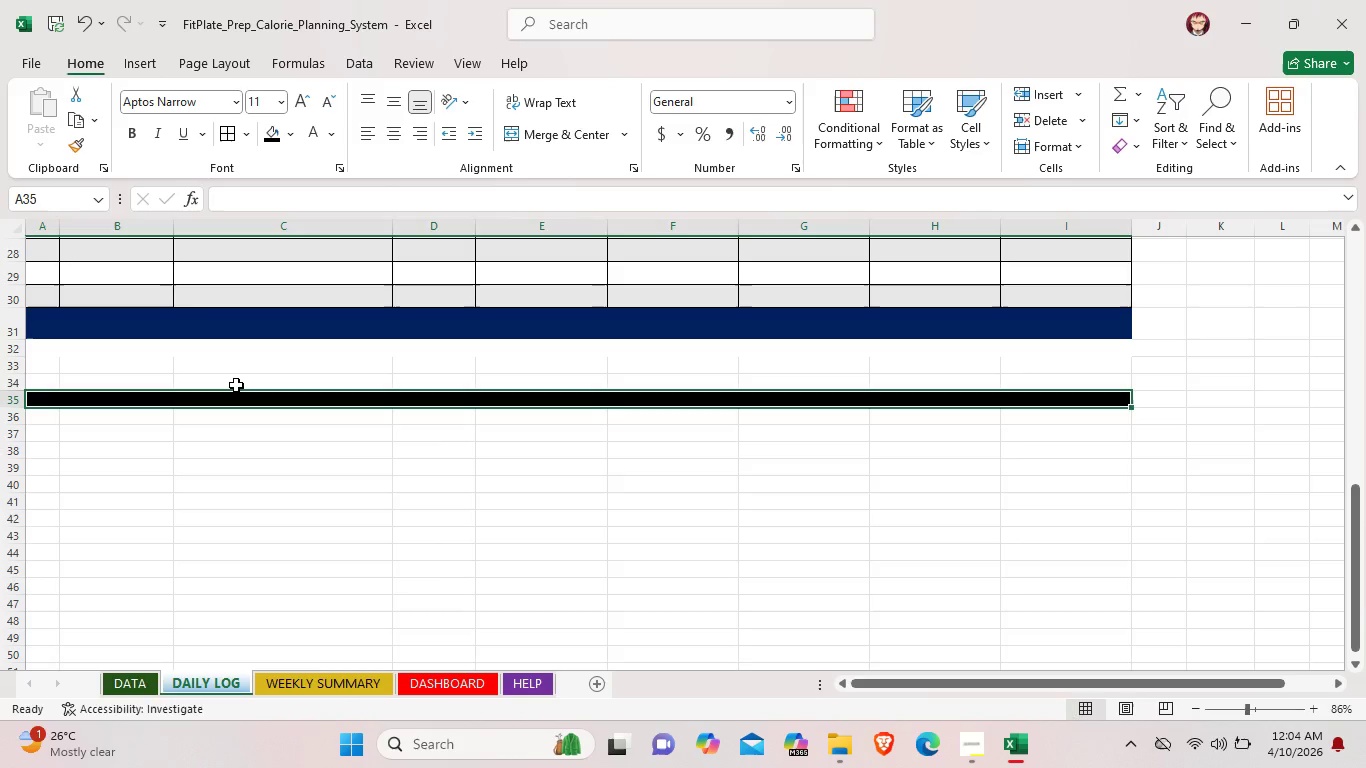 
key(Control+Z)
 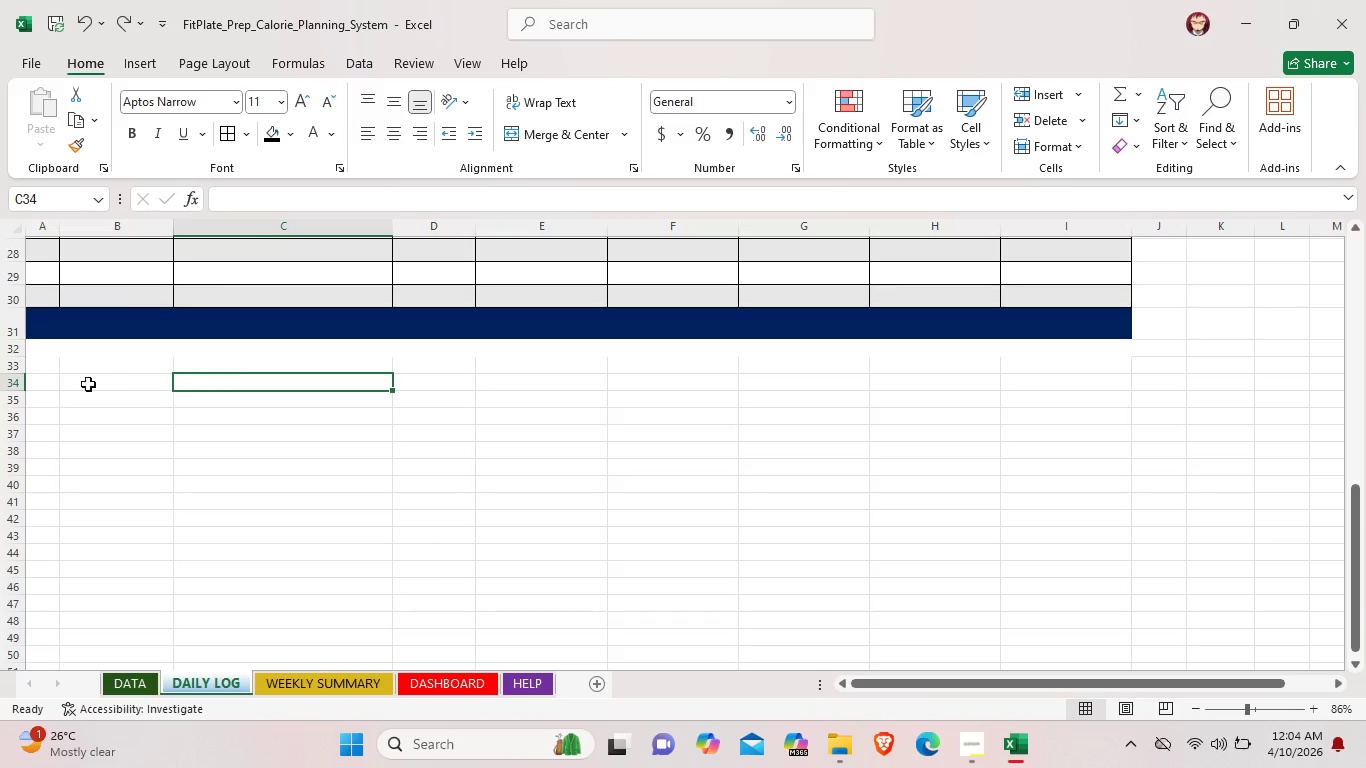 
left_click([48, 384])
 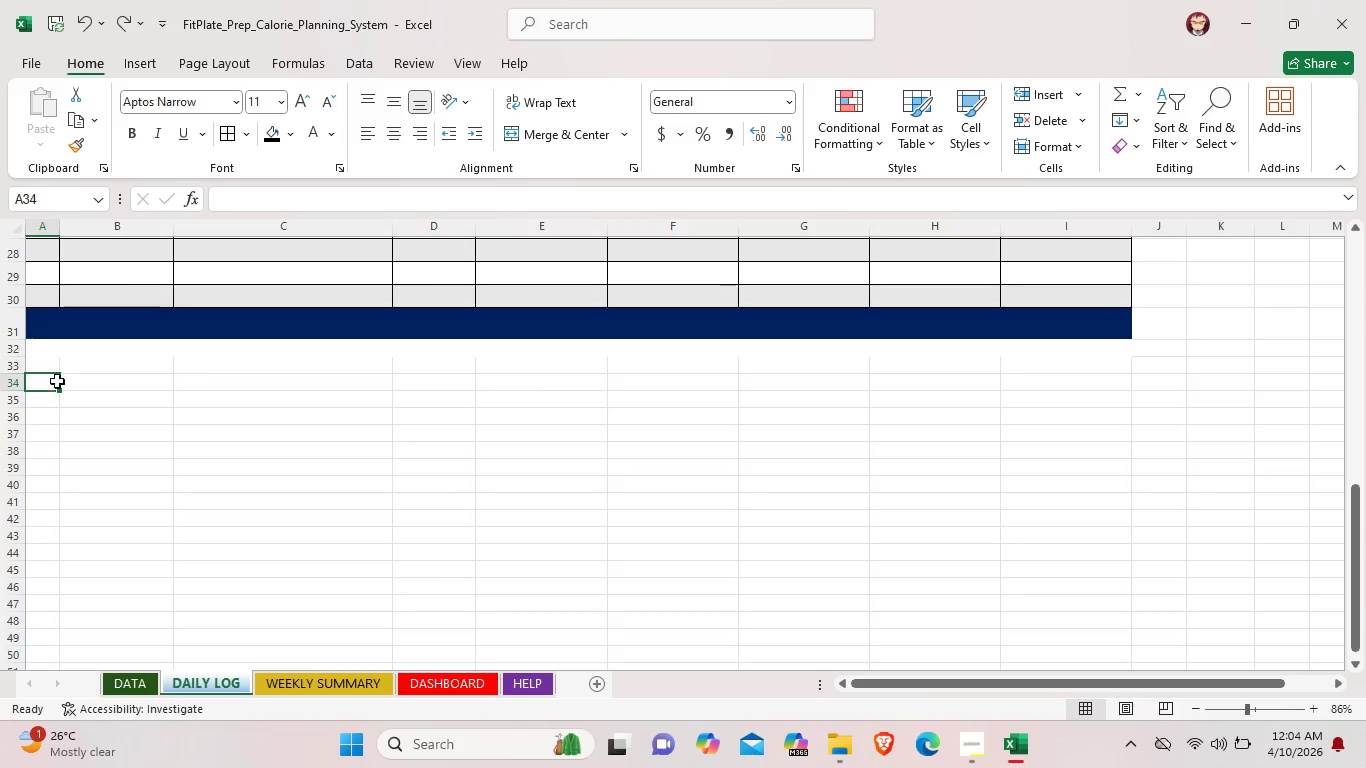 
left_click_drag(start_coordinate=[44, 384], to_coordinate=[1059, 383])
 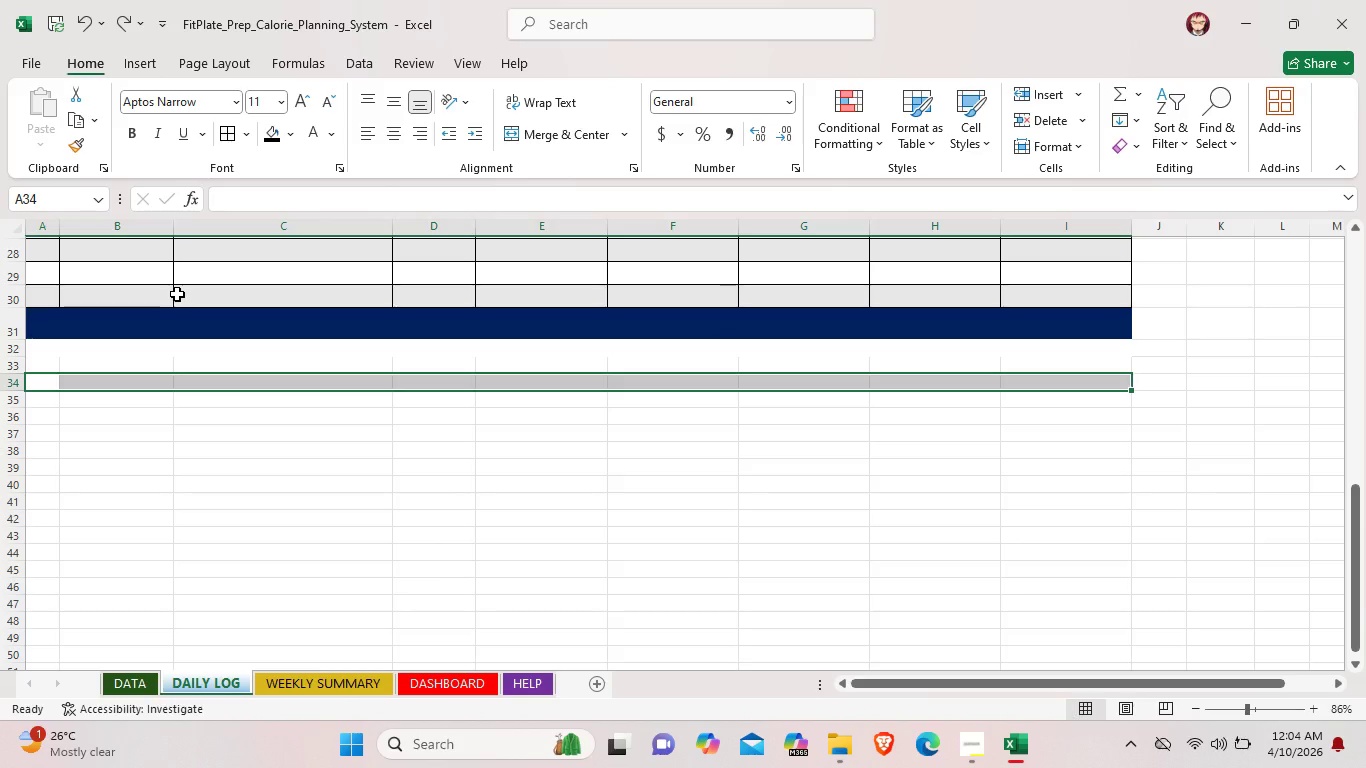 
wait(9.86)
 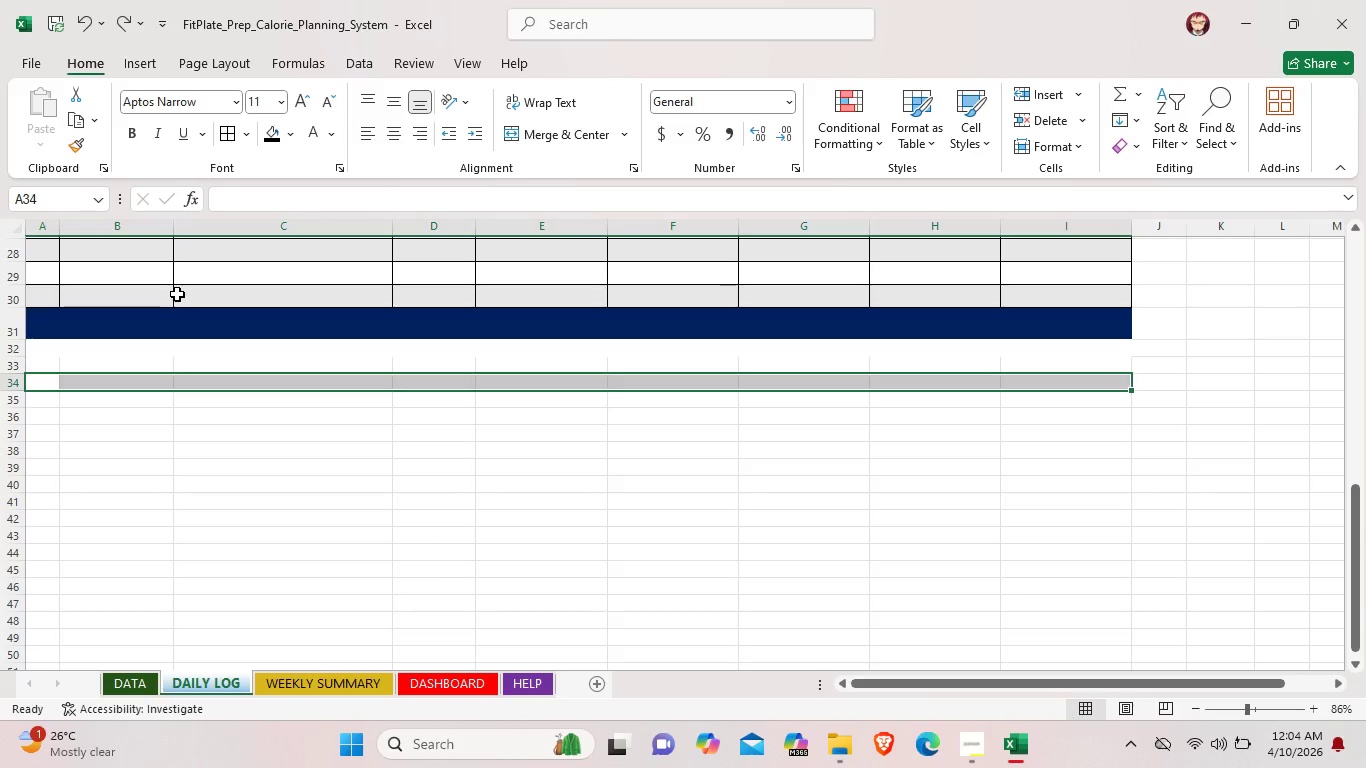 
left_click([47, 364])
 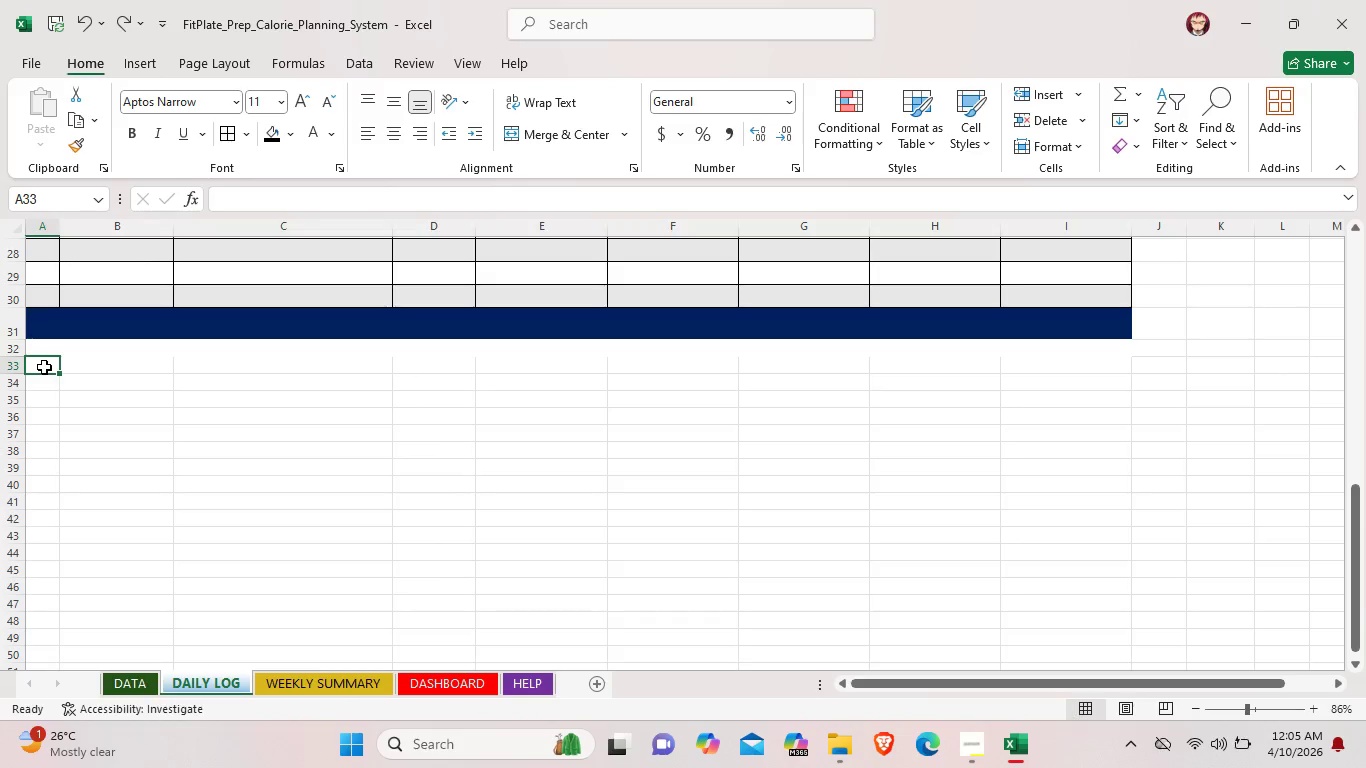 
left_click_drag(start_coordinate=[44, 367], to_coordinate=[1101, 367])
 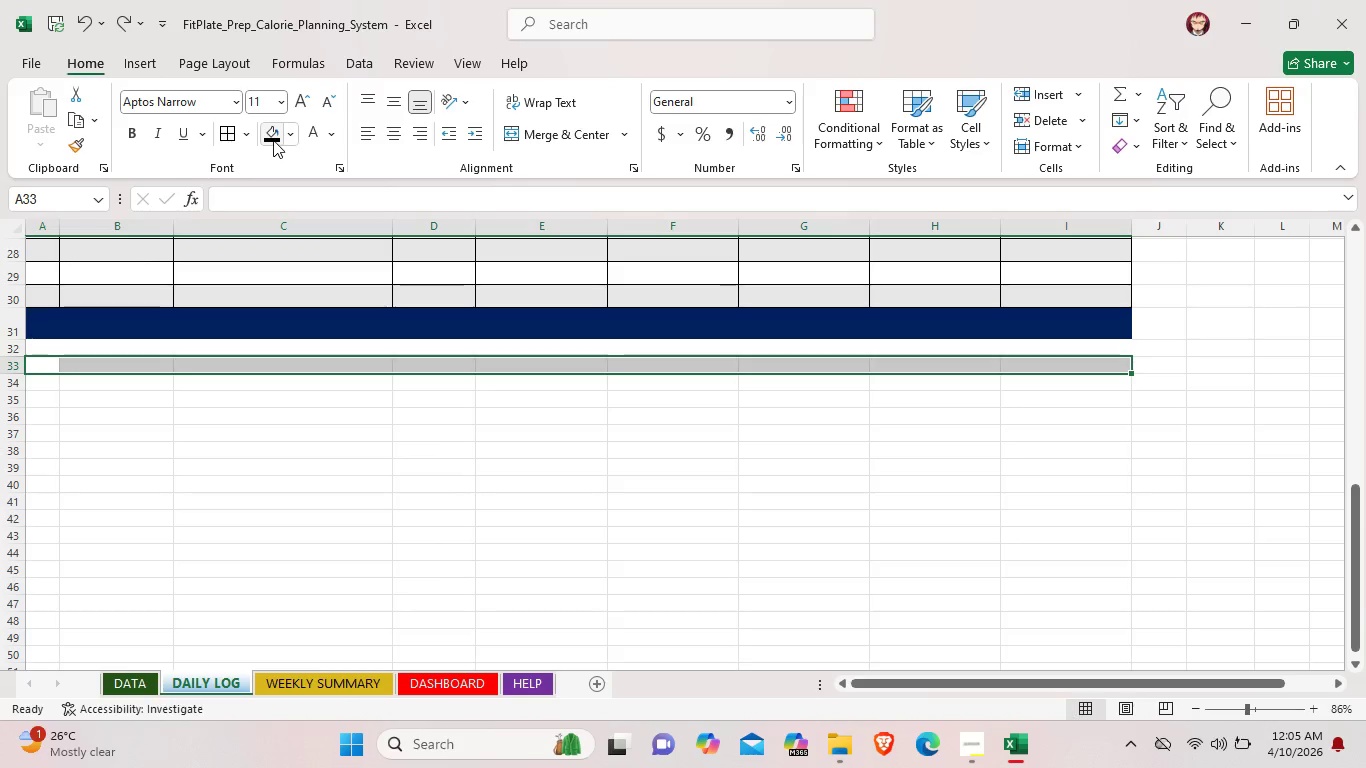 
left_click([273, 136])
 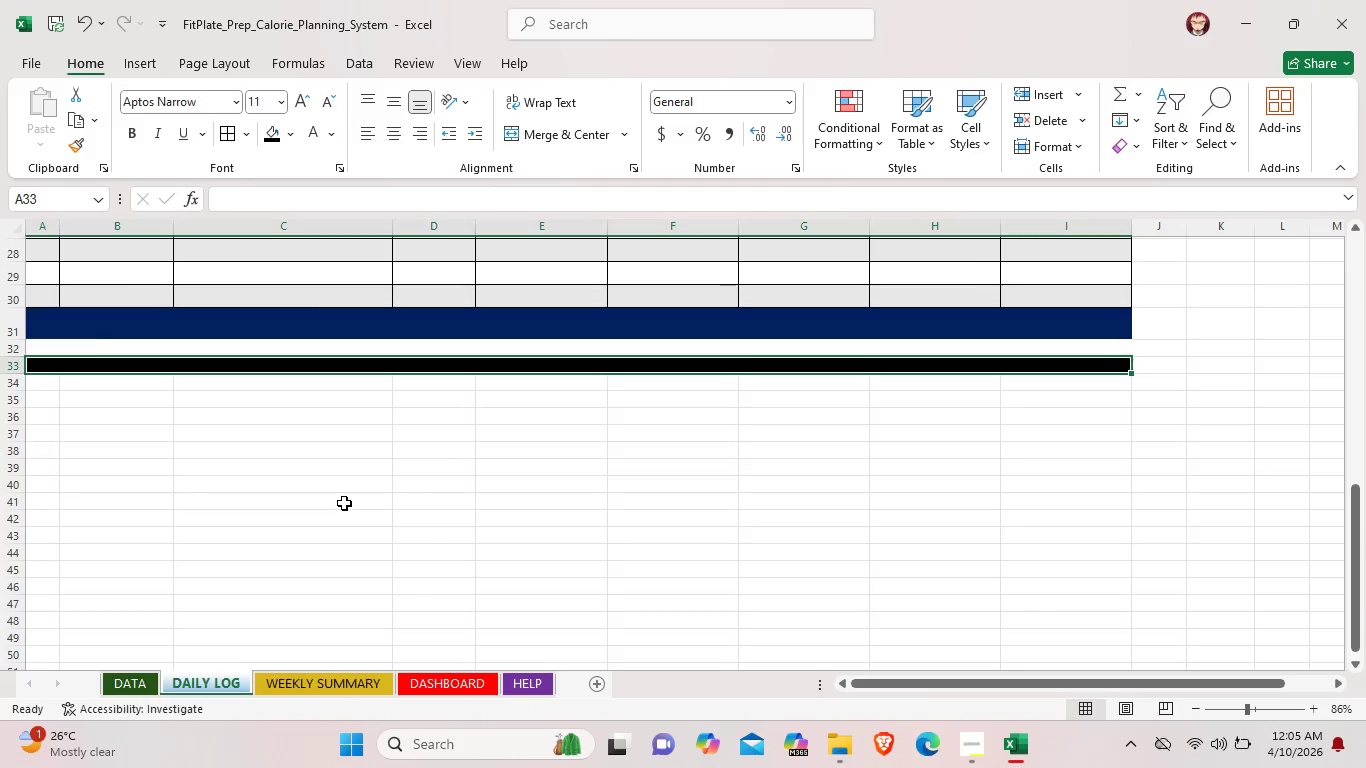 
left_click([344, 503])
 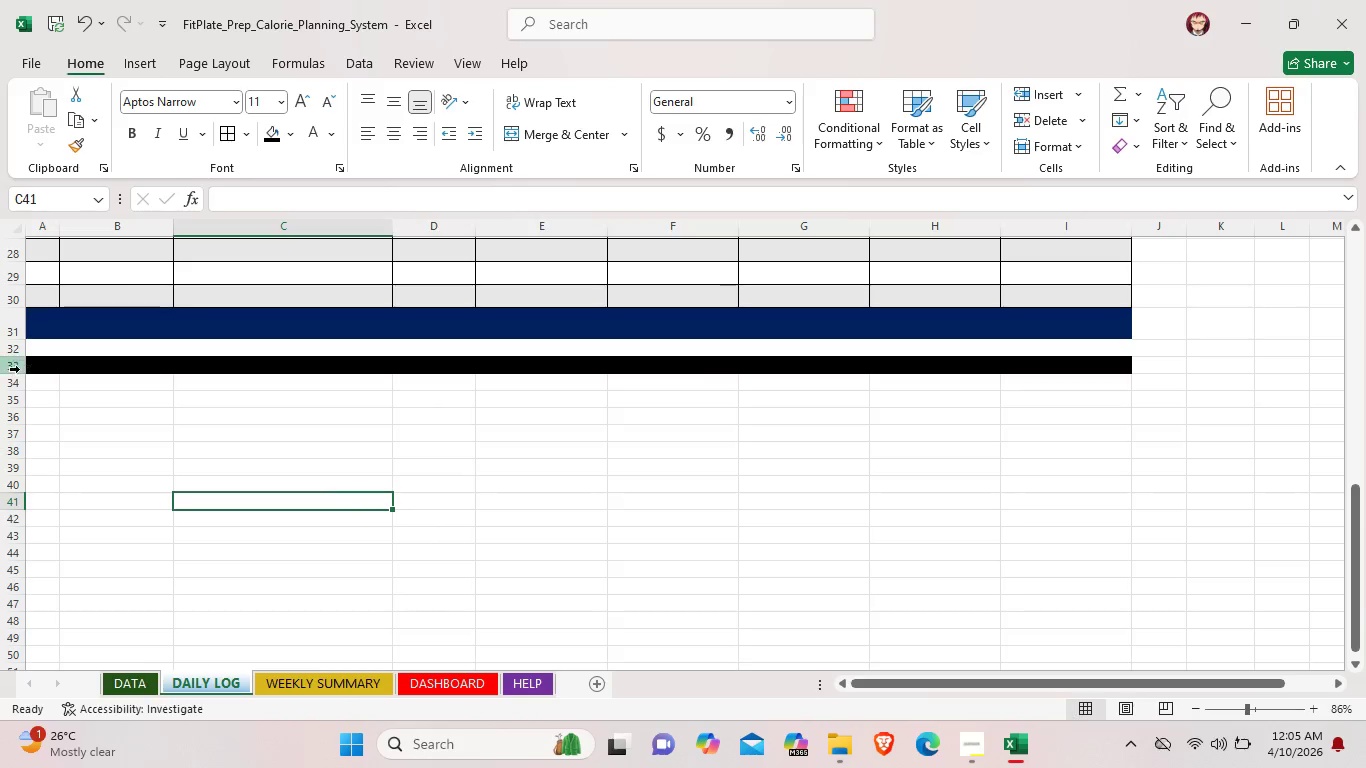 
left_click_drag(start_coordinate=[11, 372], to_coordinate=[12, 389])
 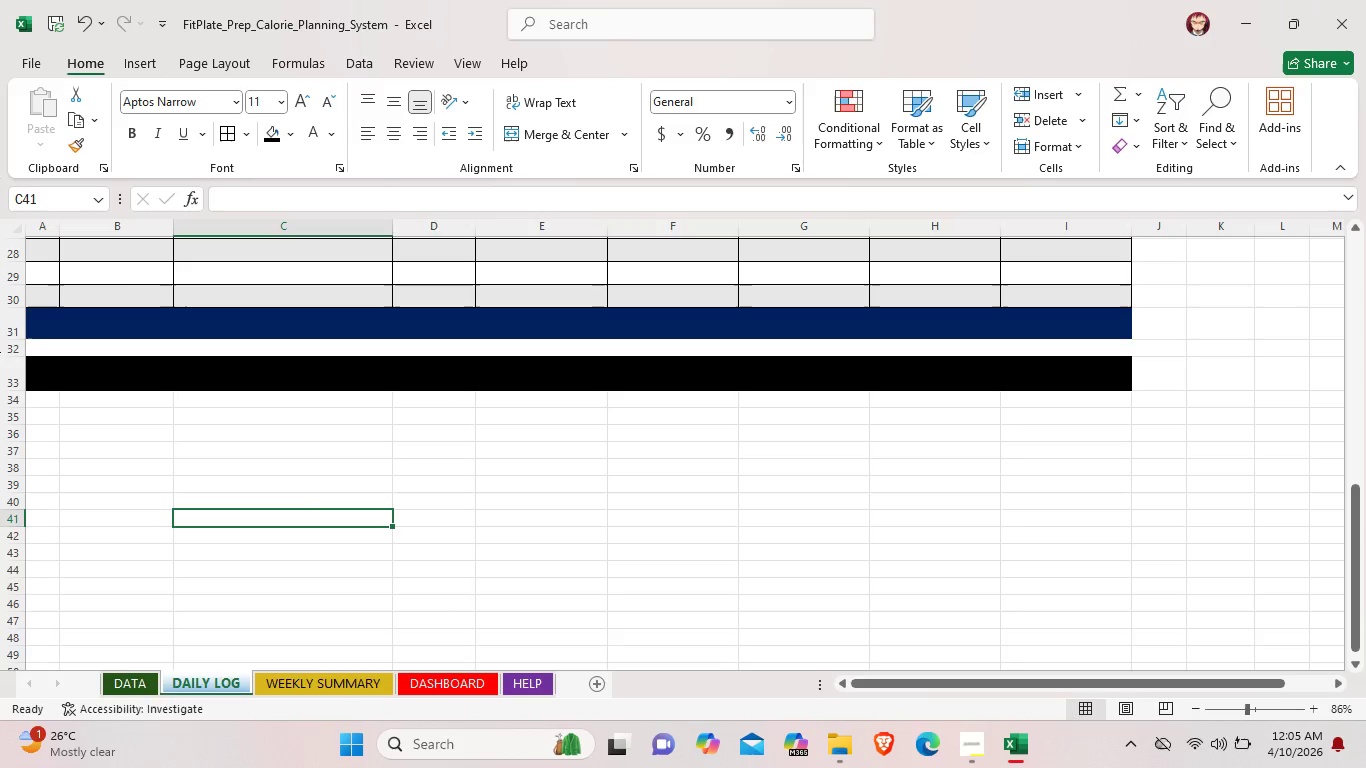 
double_click([45, 319])
 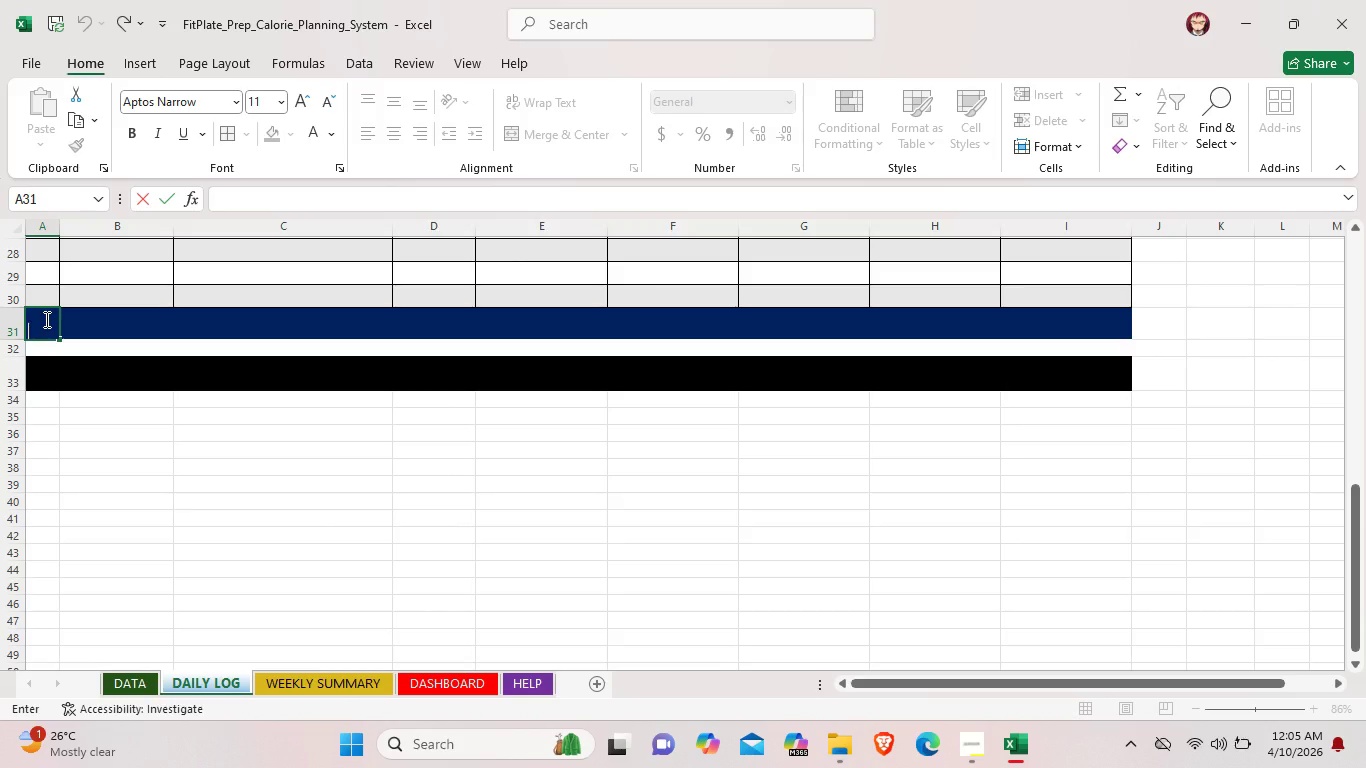 
type(TOTAL)
 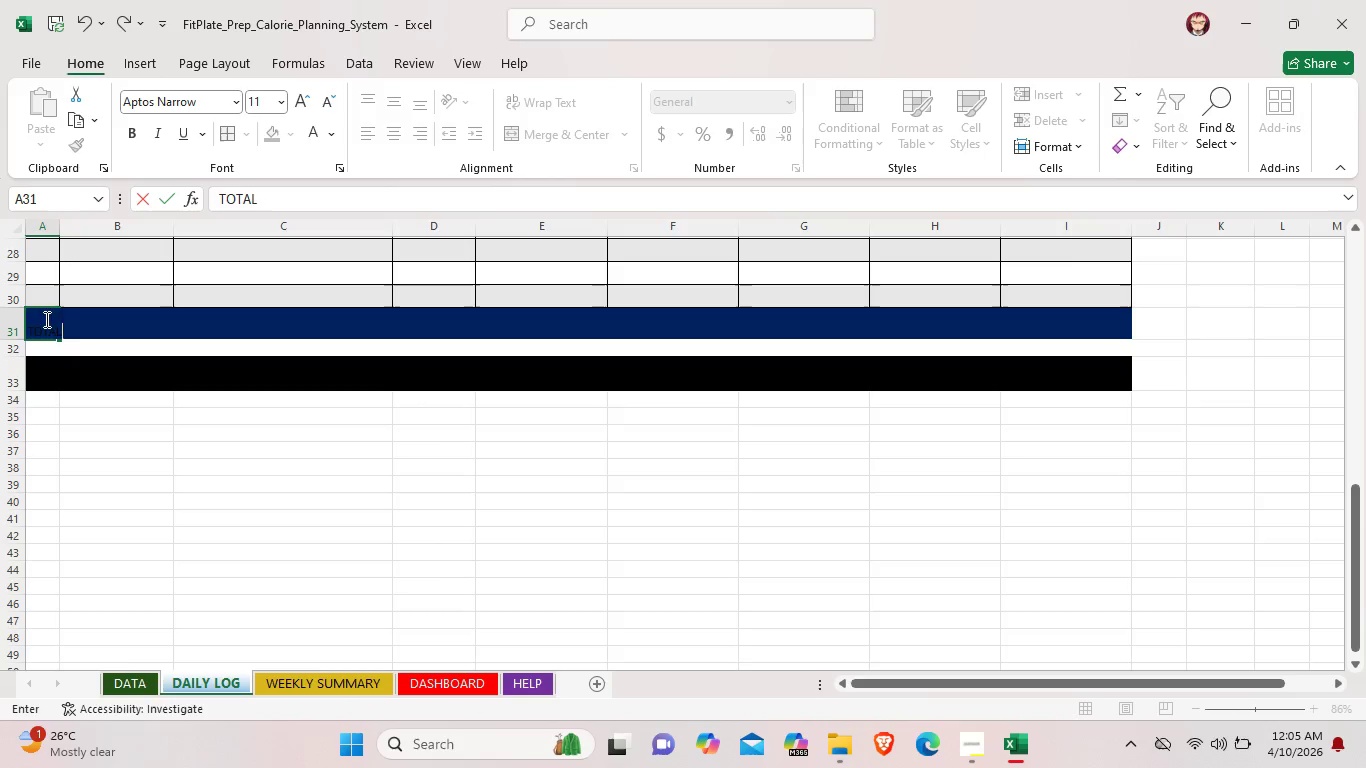 
left_click([74, 331])
 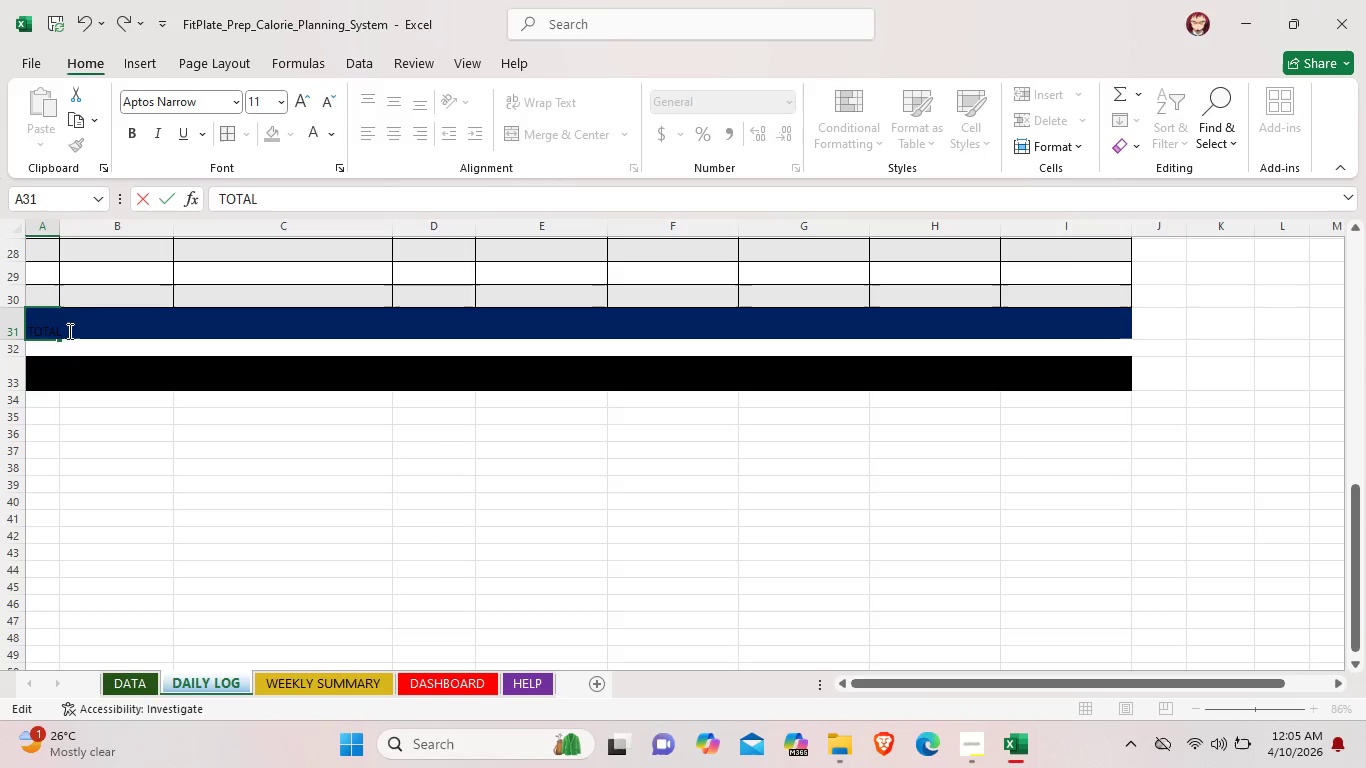 
left_click_drag(start_coordinate=[68, 331], to_coordinate=[28, 327])
 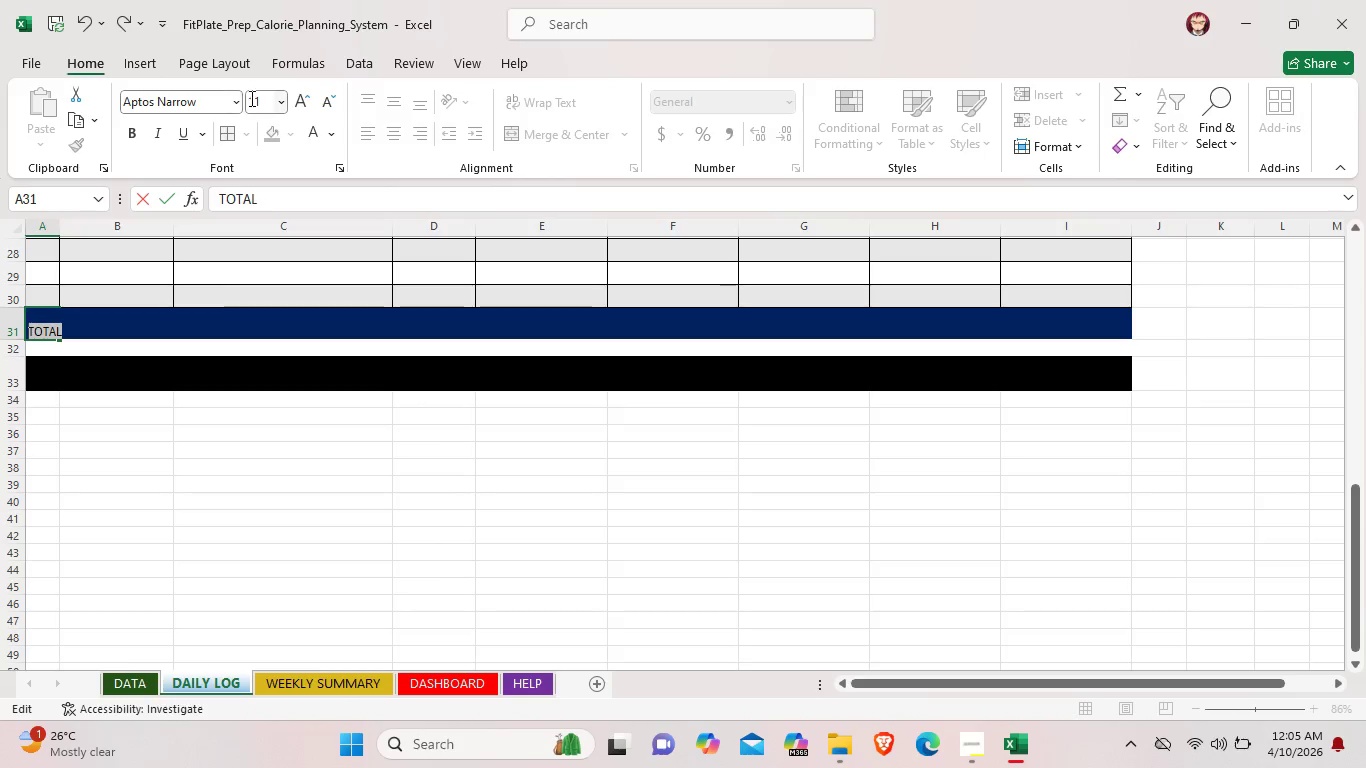 
left_click([237, 99])
 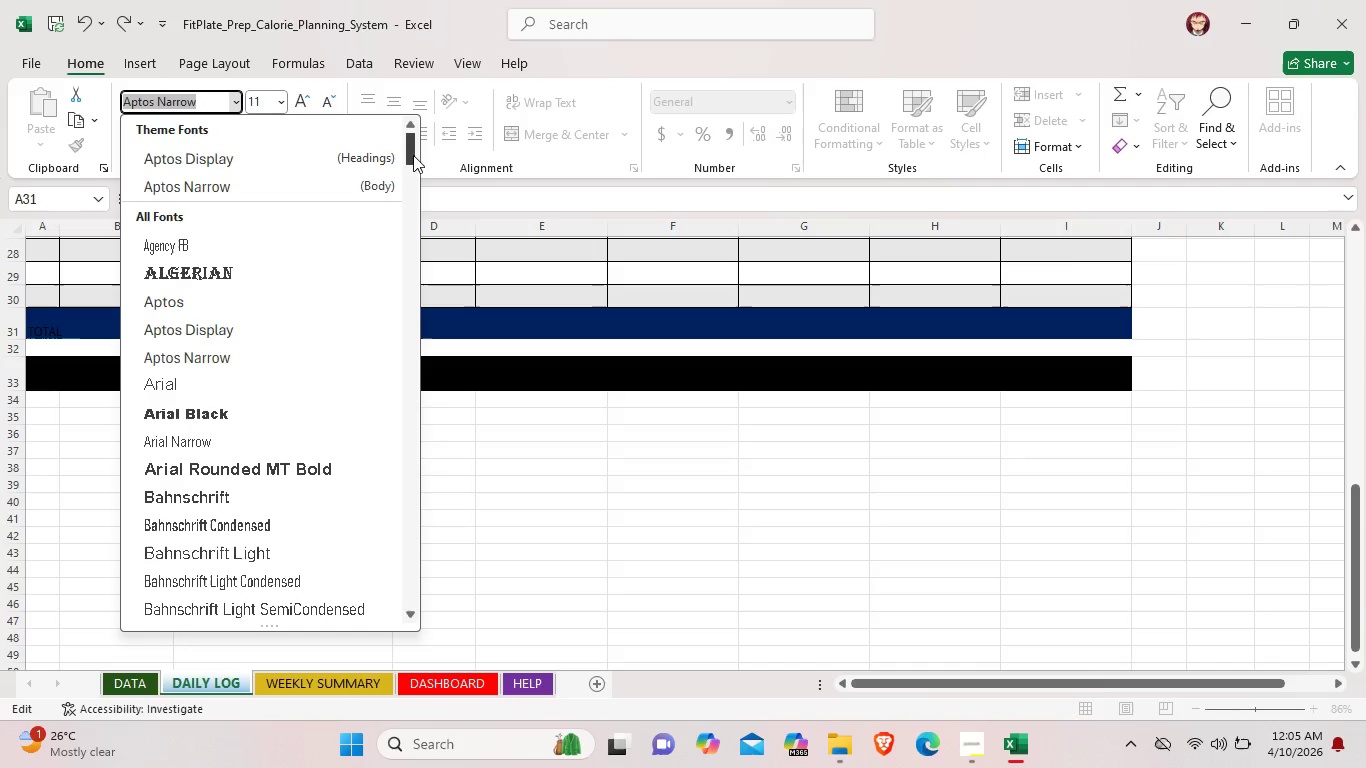 
left_click_drag(start_coordinate=[415, 143], to_coordinate=[435, 565])
 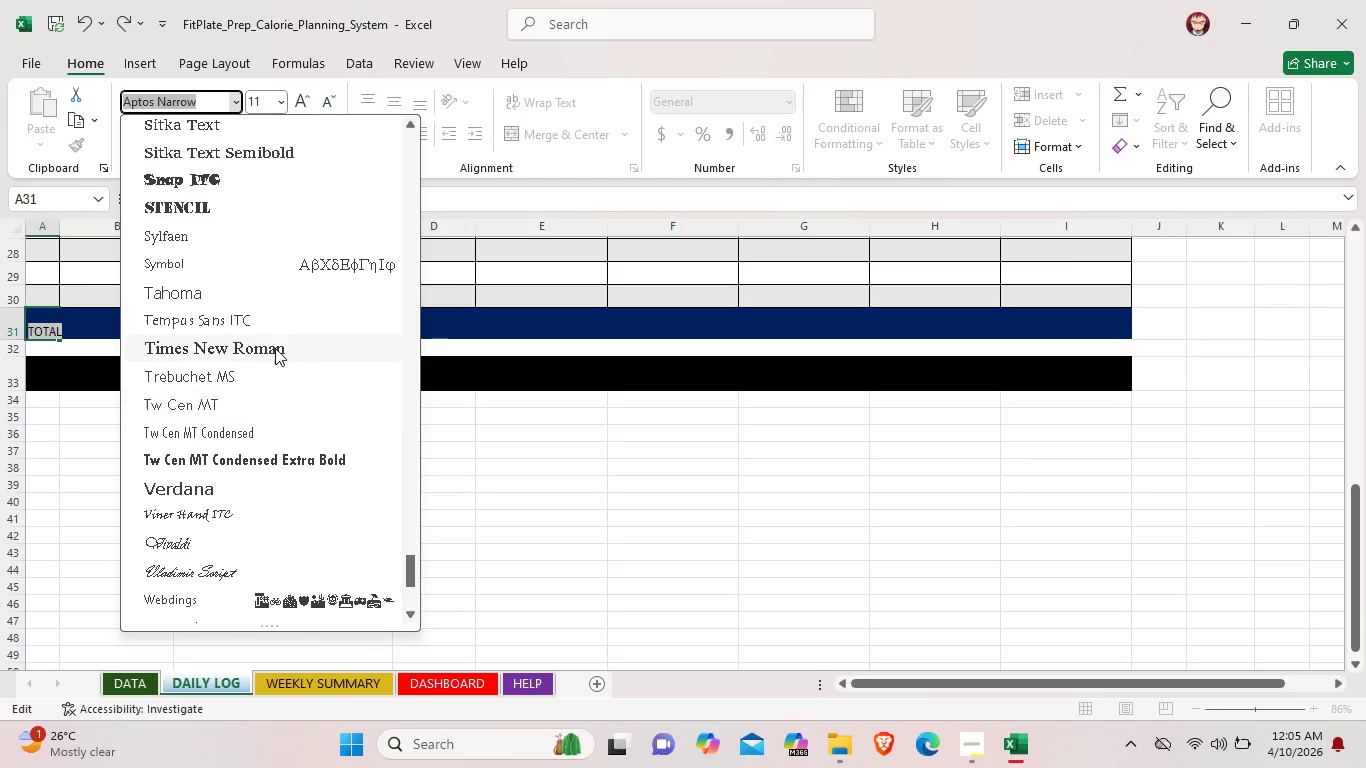 
left_click([275, 347])
 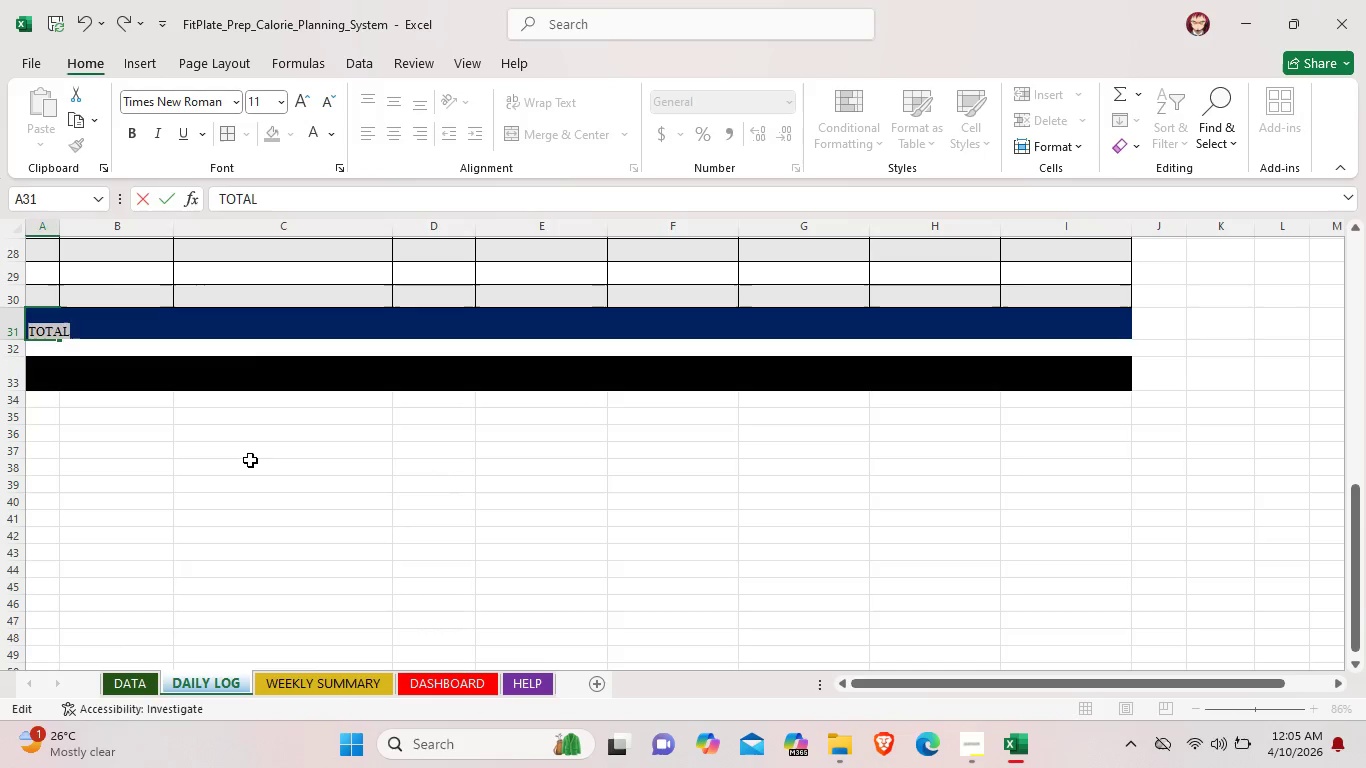 
left_click([250, 460])
 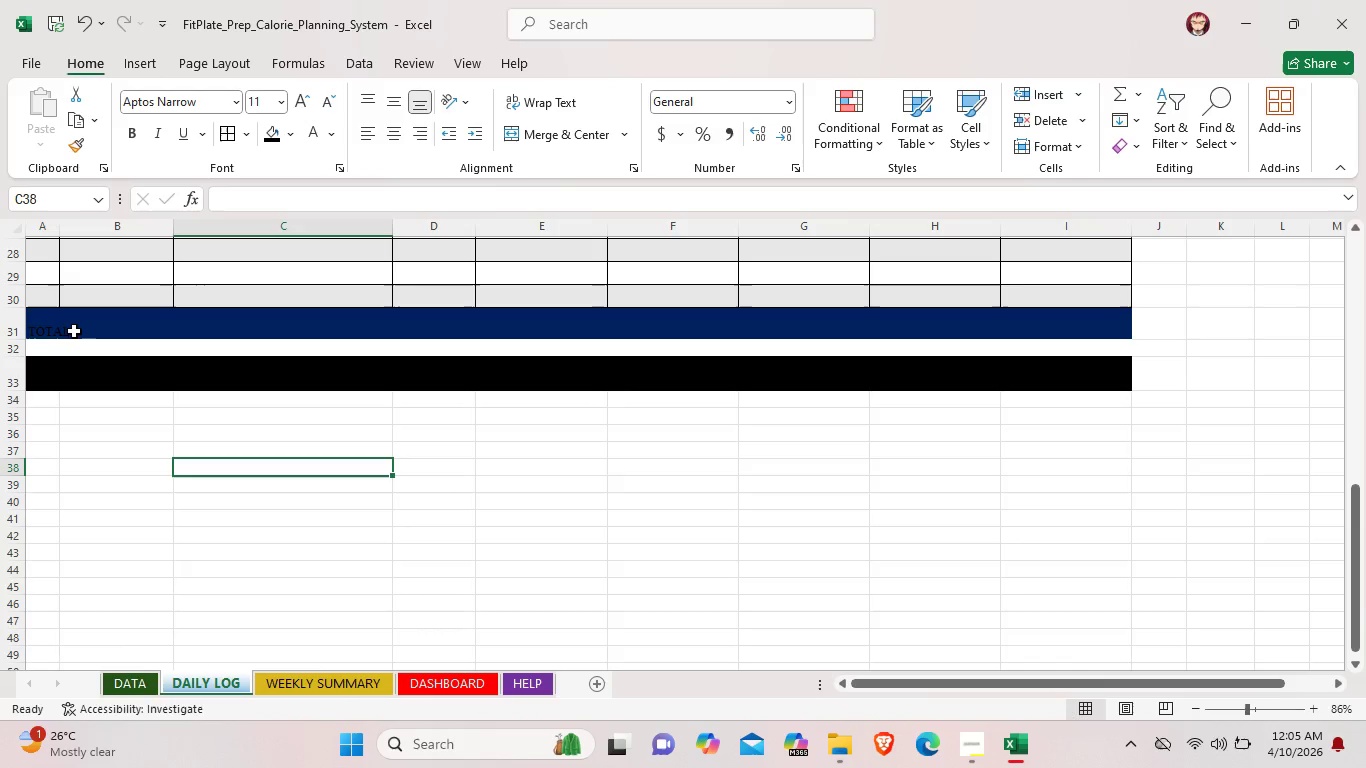 
left_click([60, 329])
 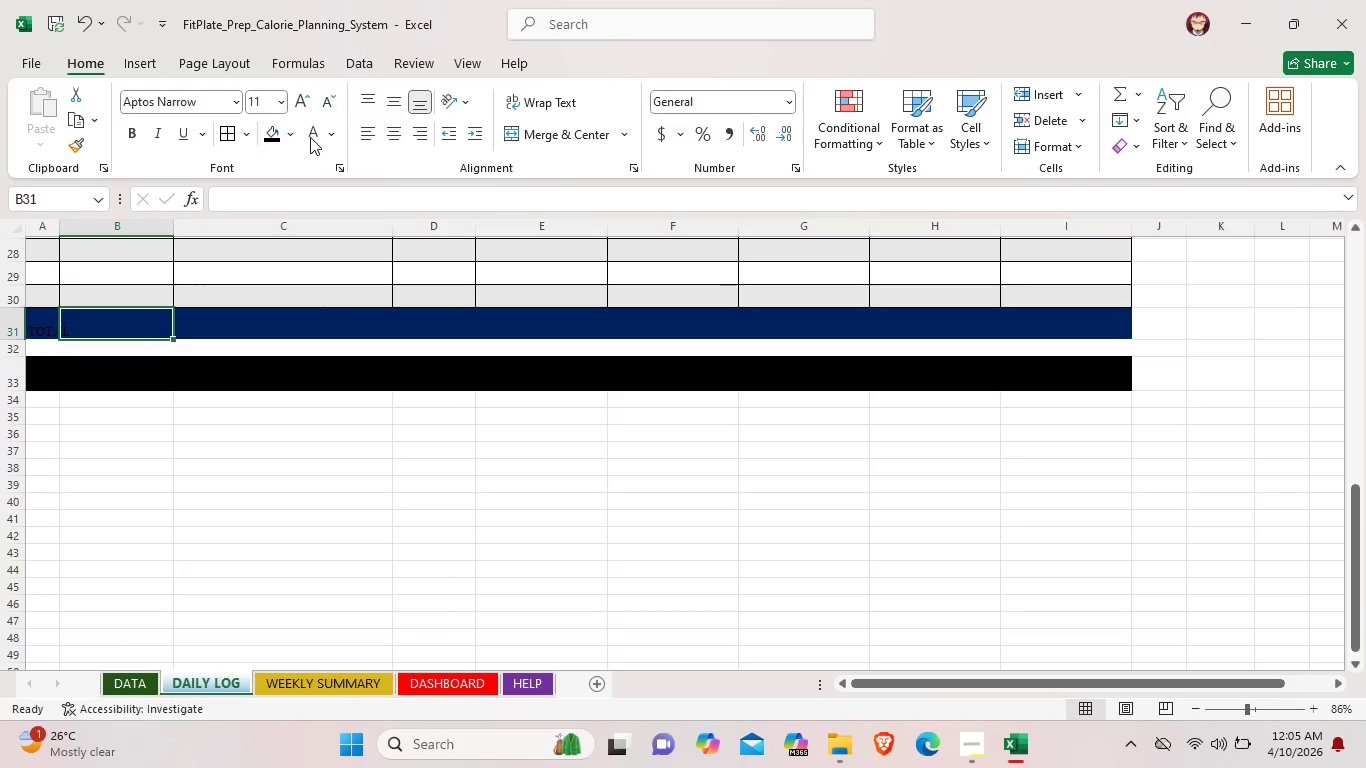 
left_click([318, 136])
 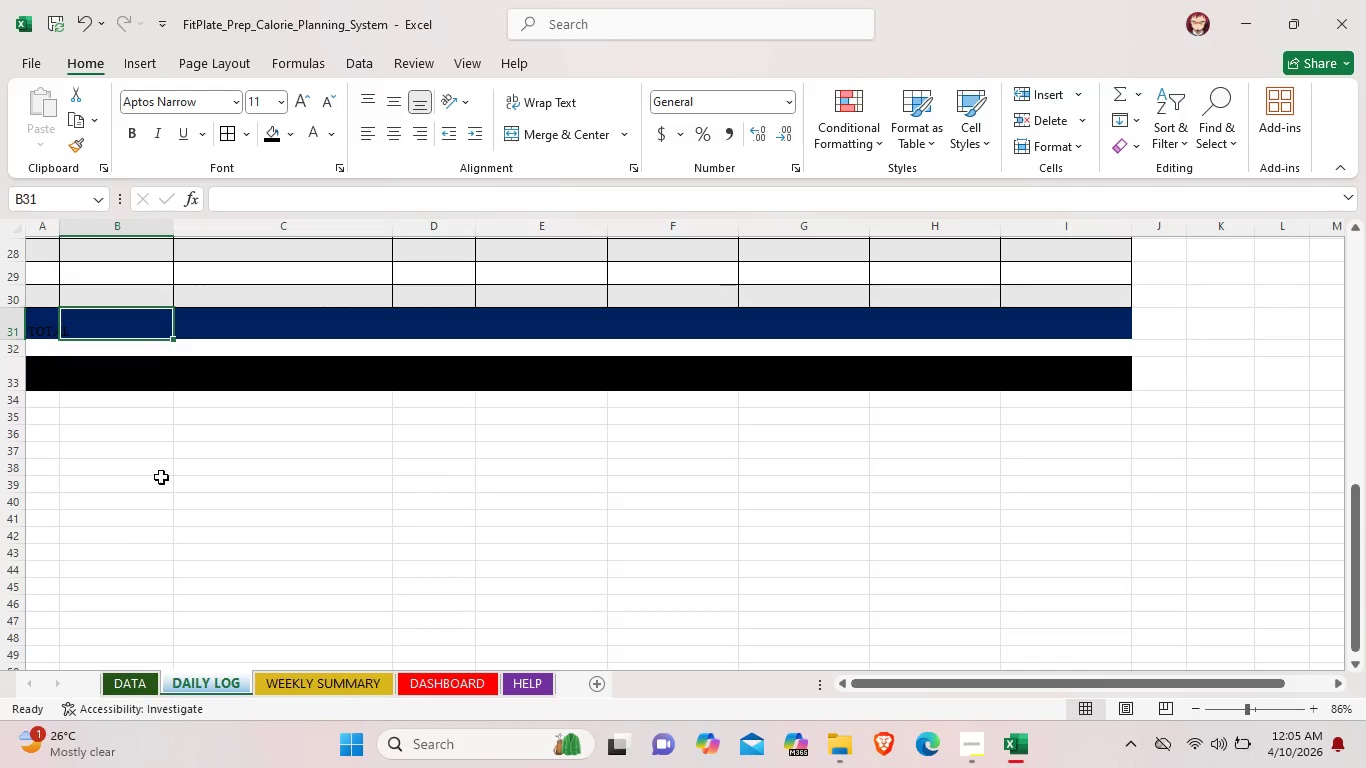 
left_click([128, 552])
 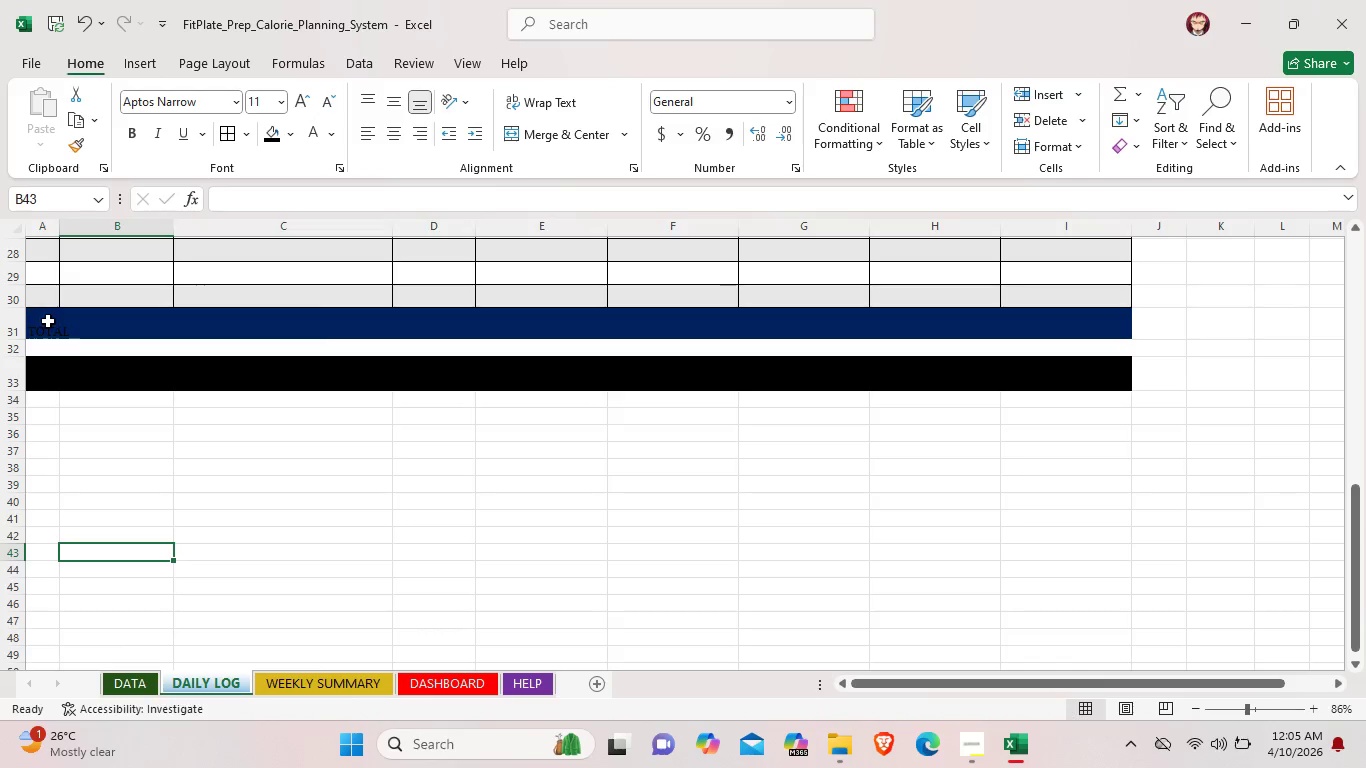 
left_click([49, 329])
 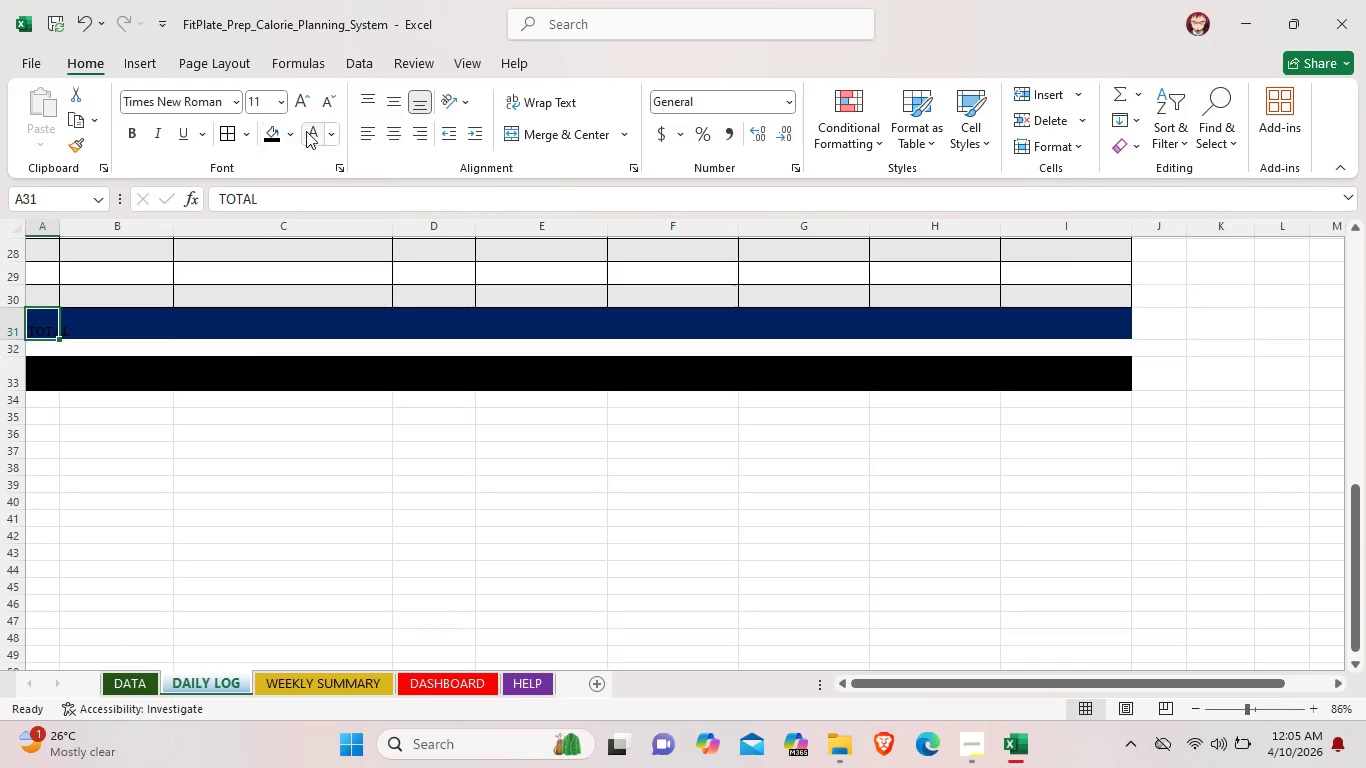 
left_click([311, 131])
 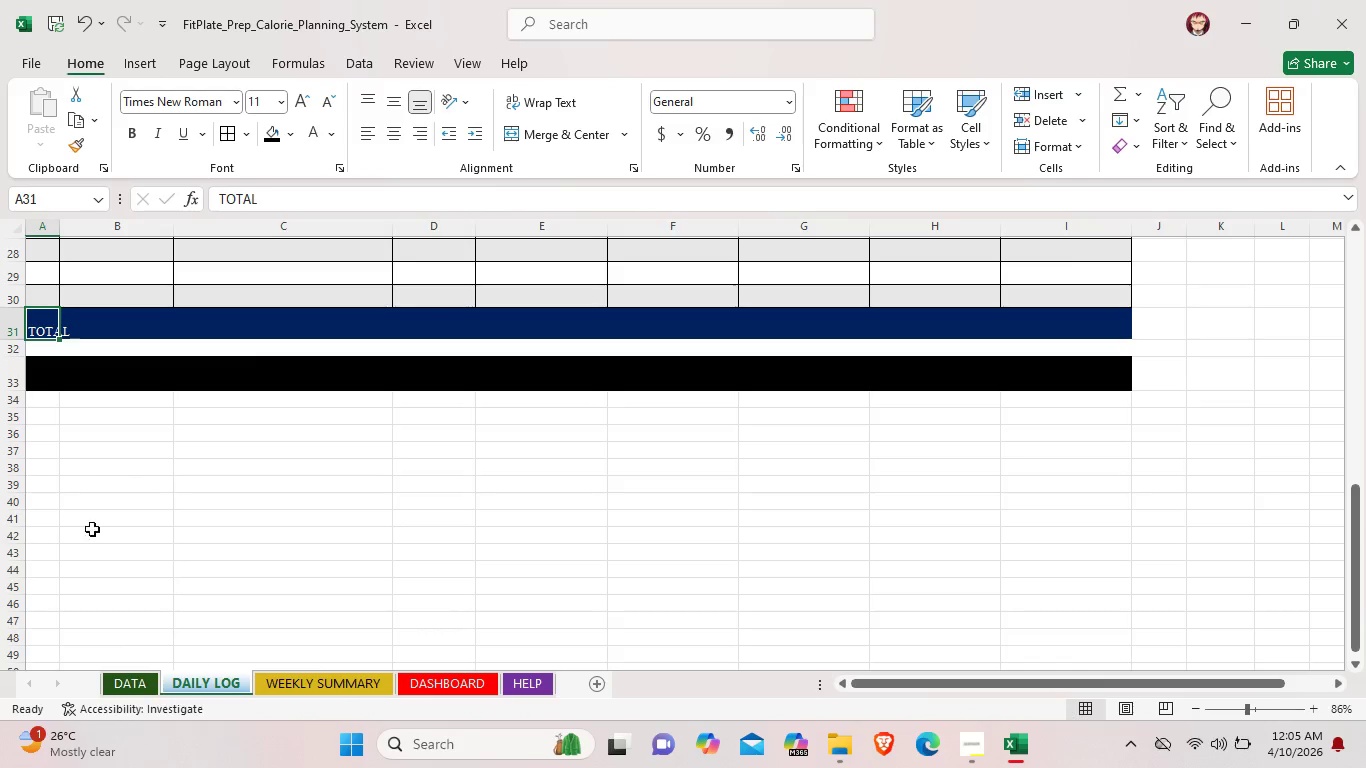 
left_click([83, 543])
 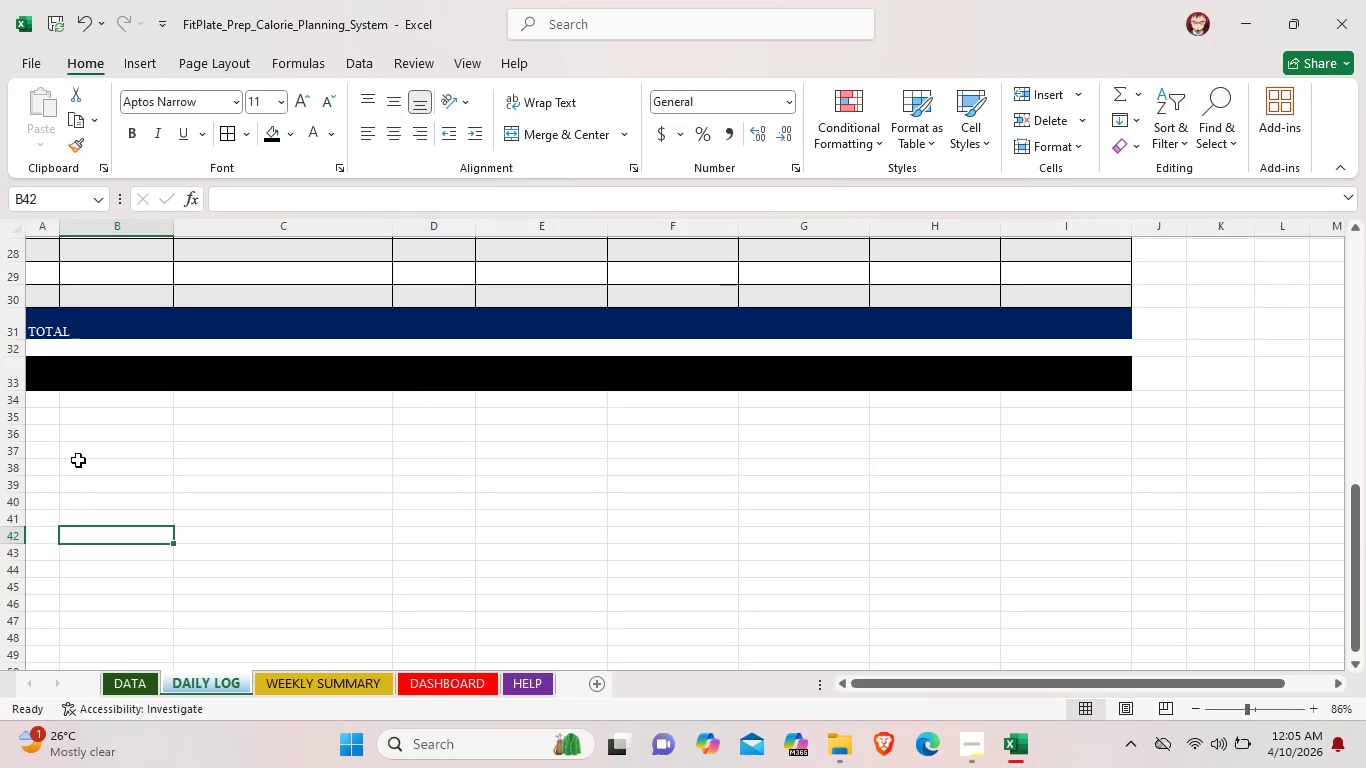 
left_click([64, 332])
 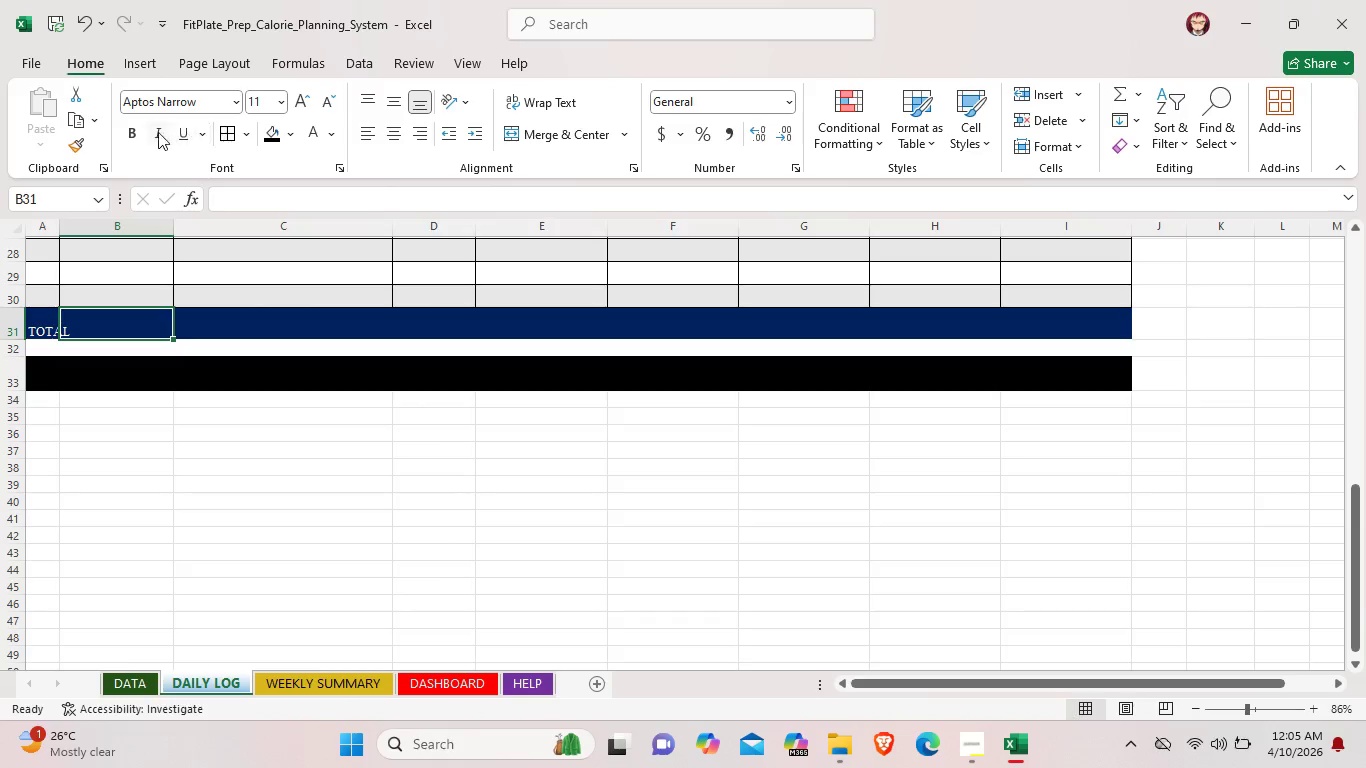 
left_click([135, 131])
 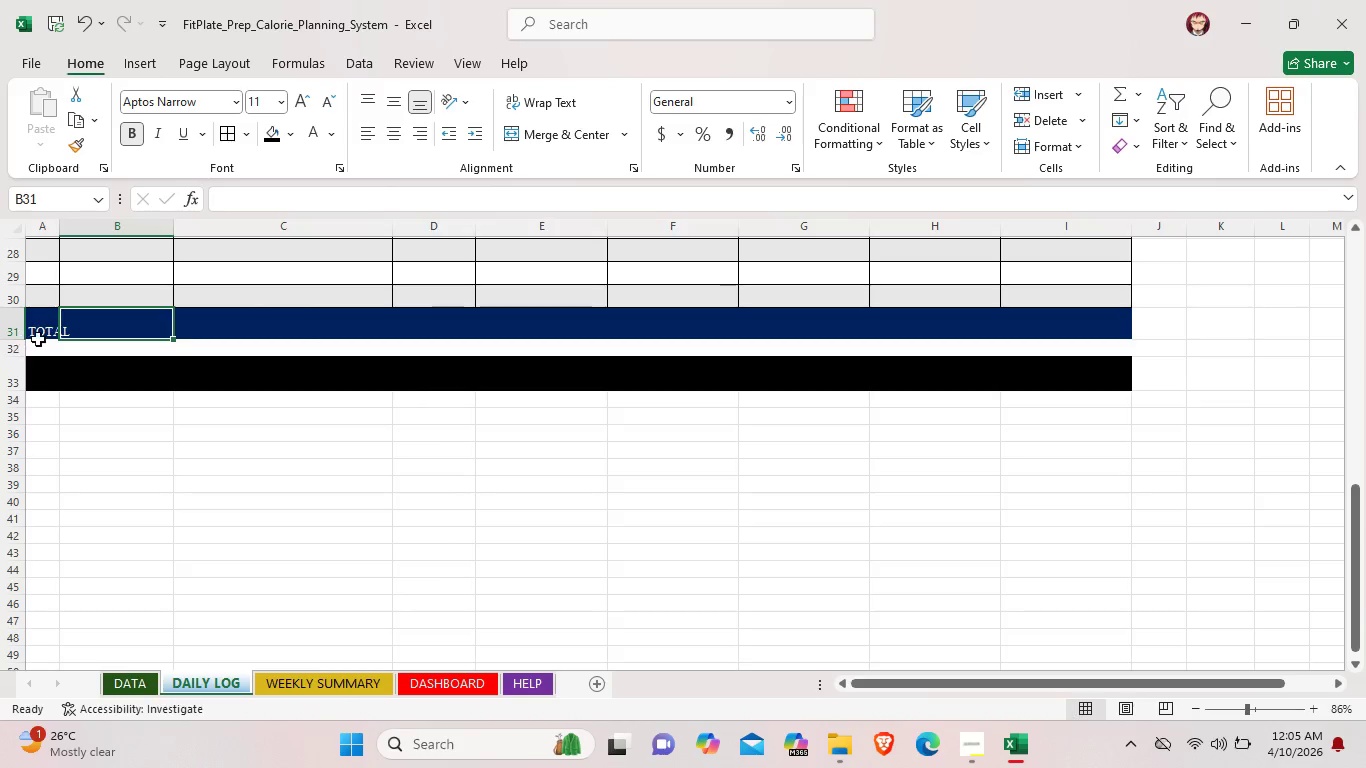 
left_click([43, 331])
 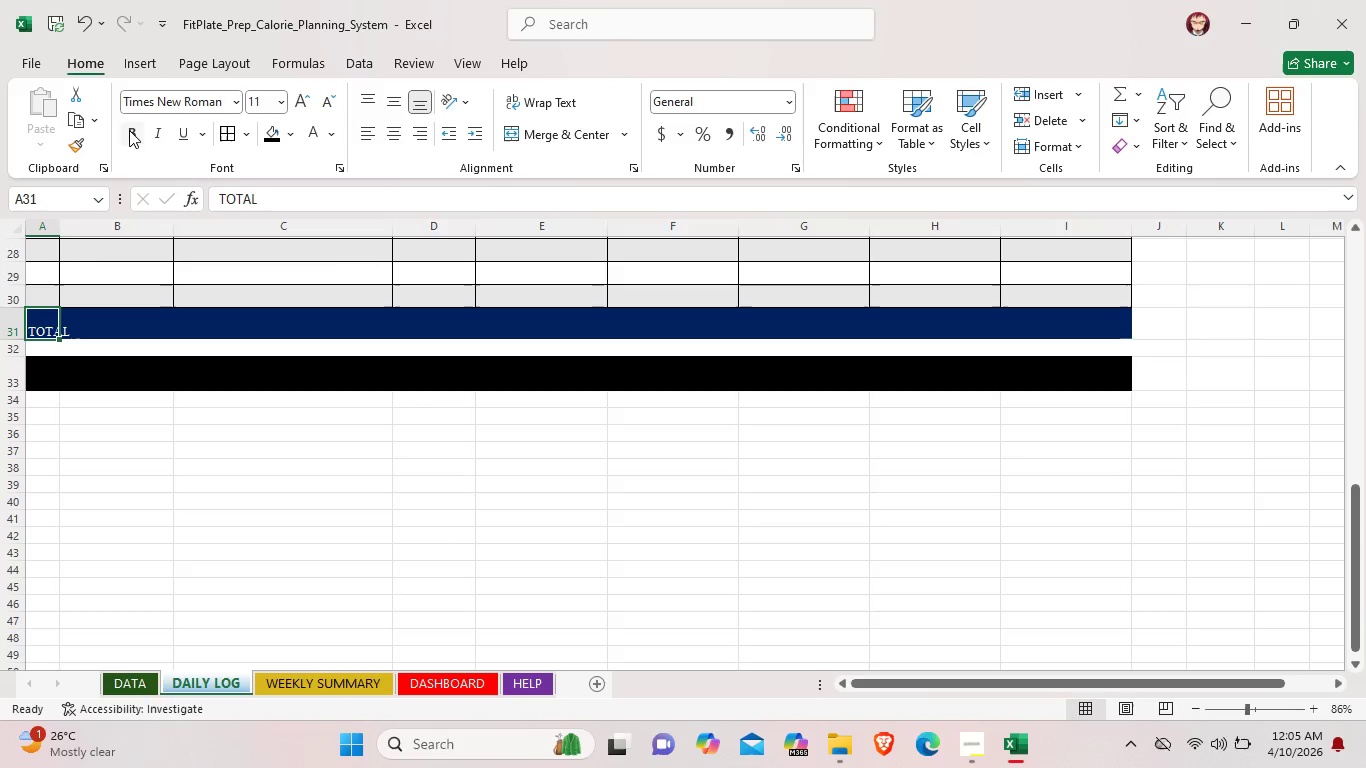 
left_click([129, 129])
 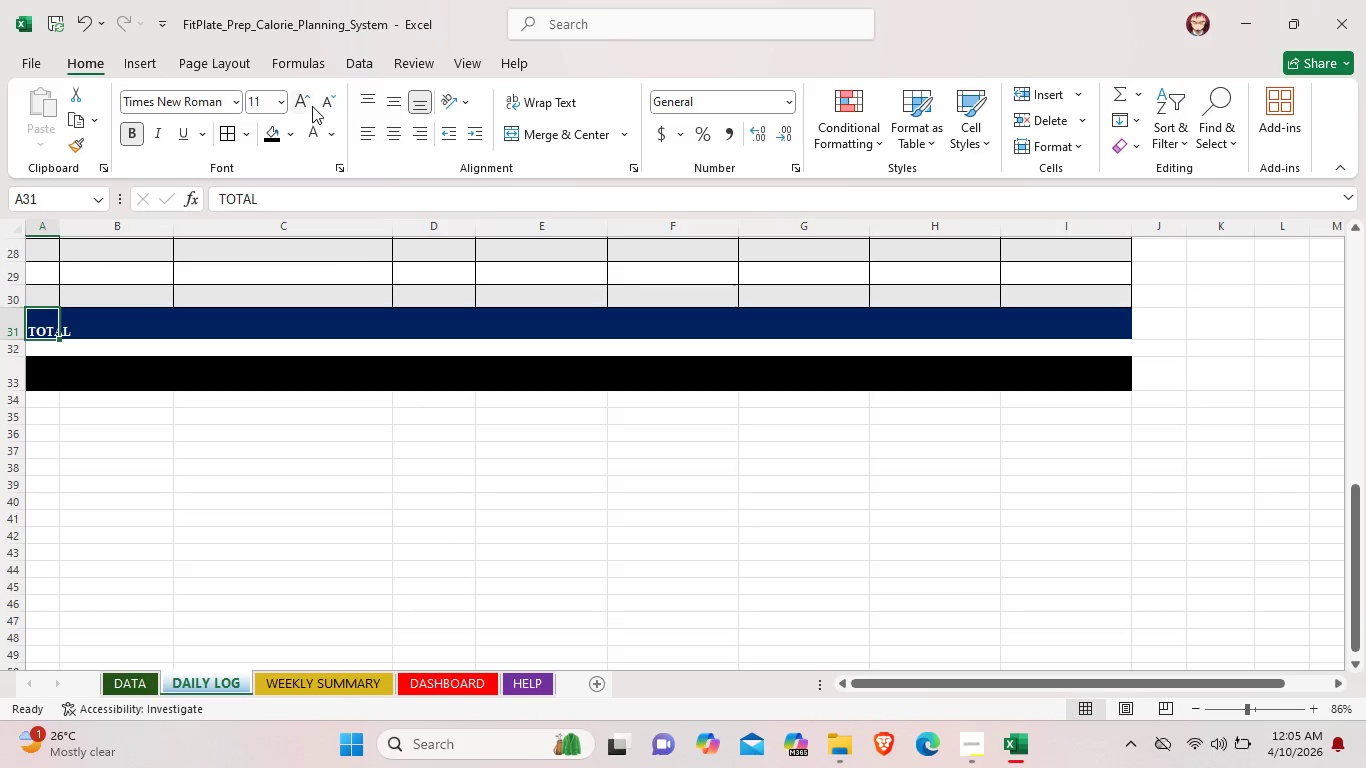 
left_click([303, 103])
 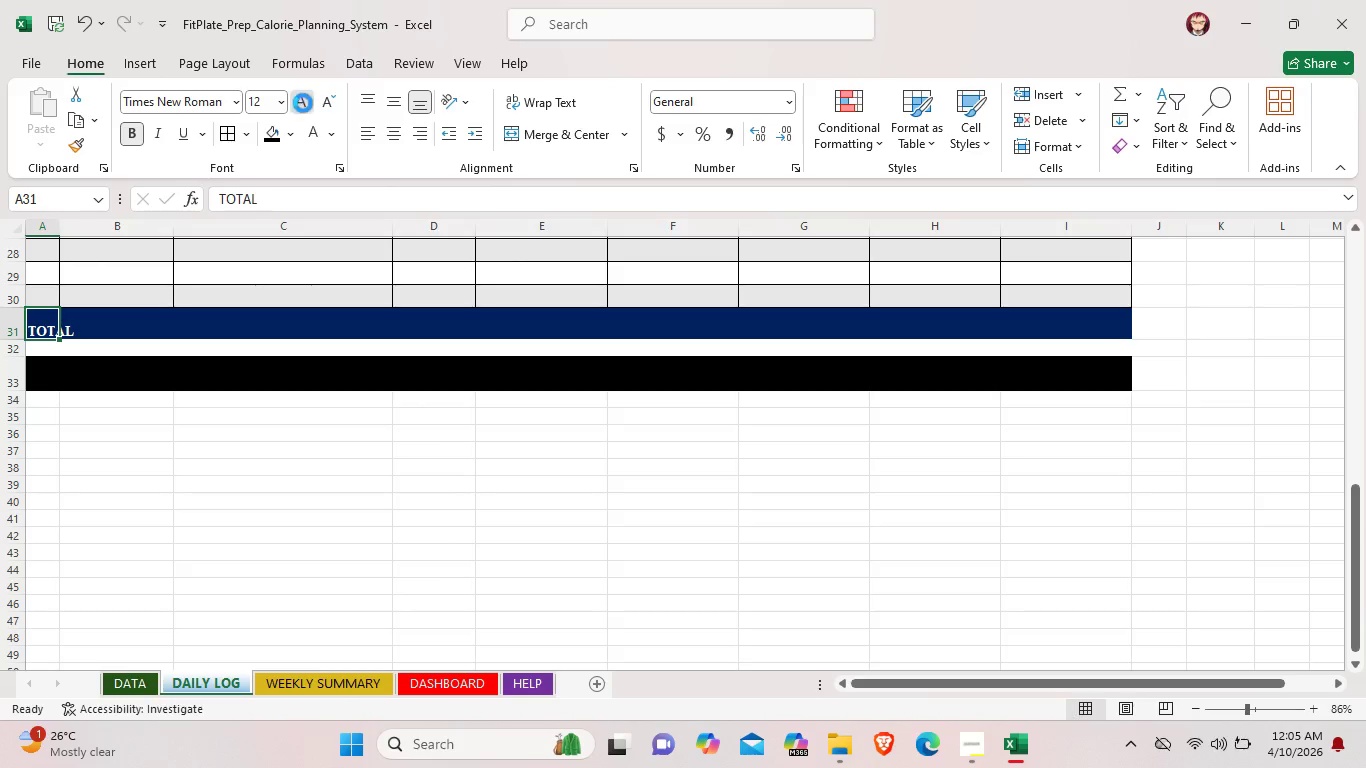 
double_click([303, 103])
 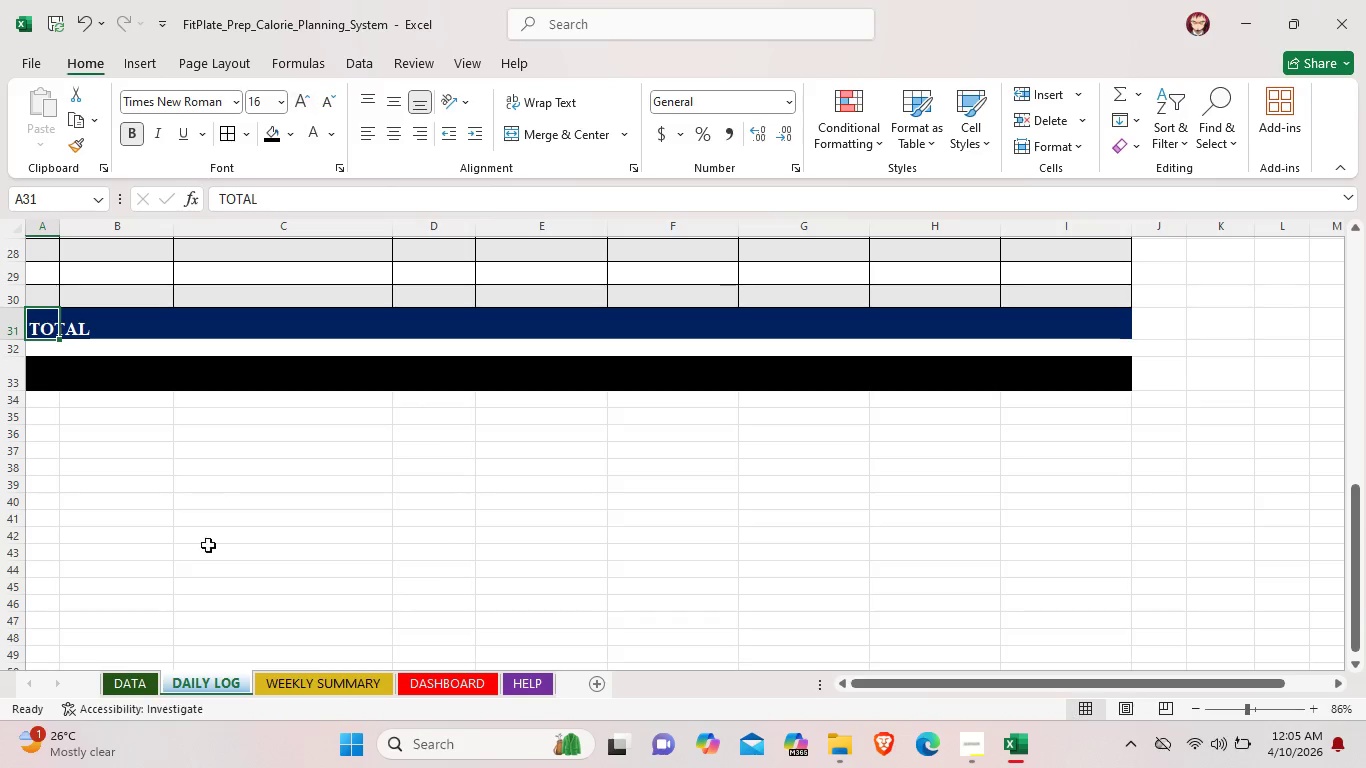 
left_click([208, 557])
 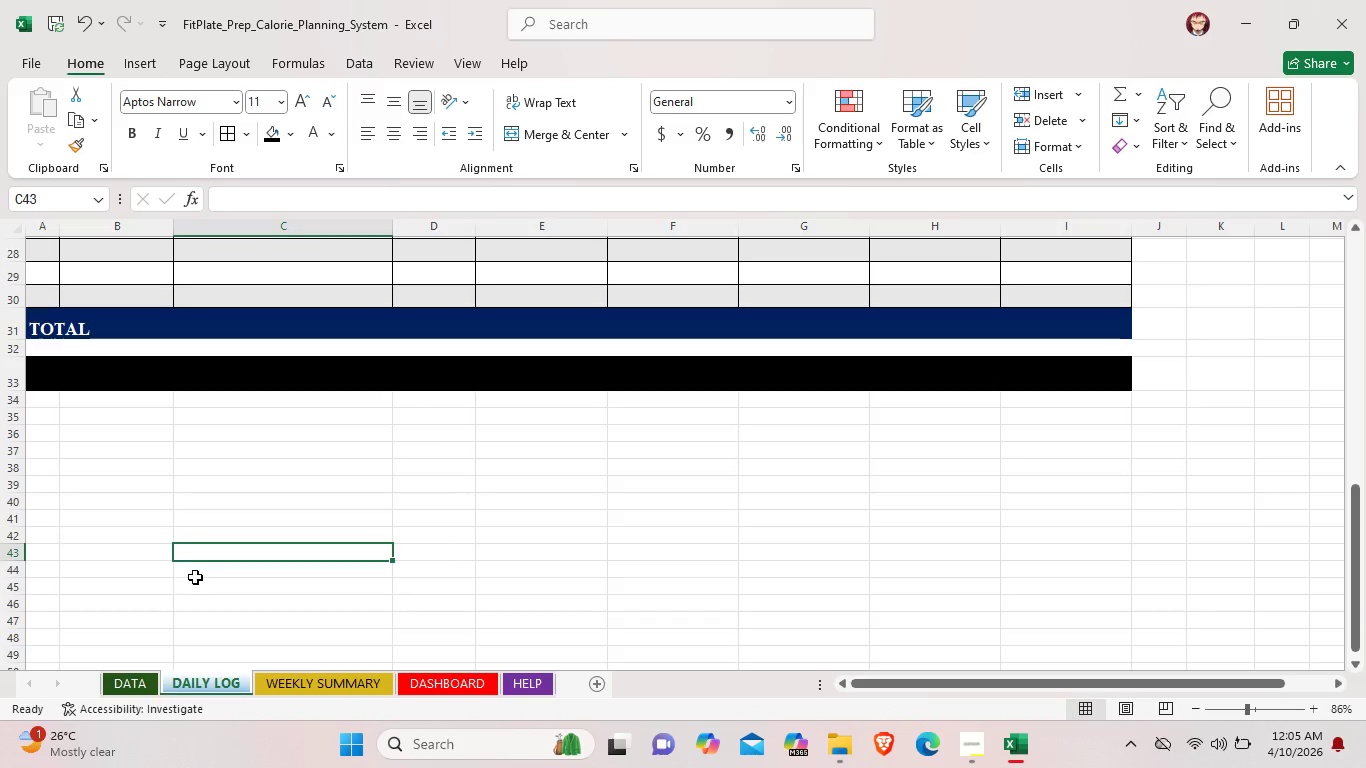 
scroll: coordinate [194, 577], scroll_direction: down, amount: 2.0
 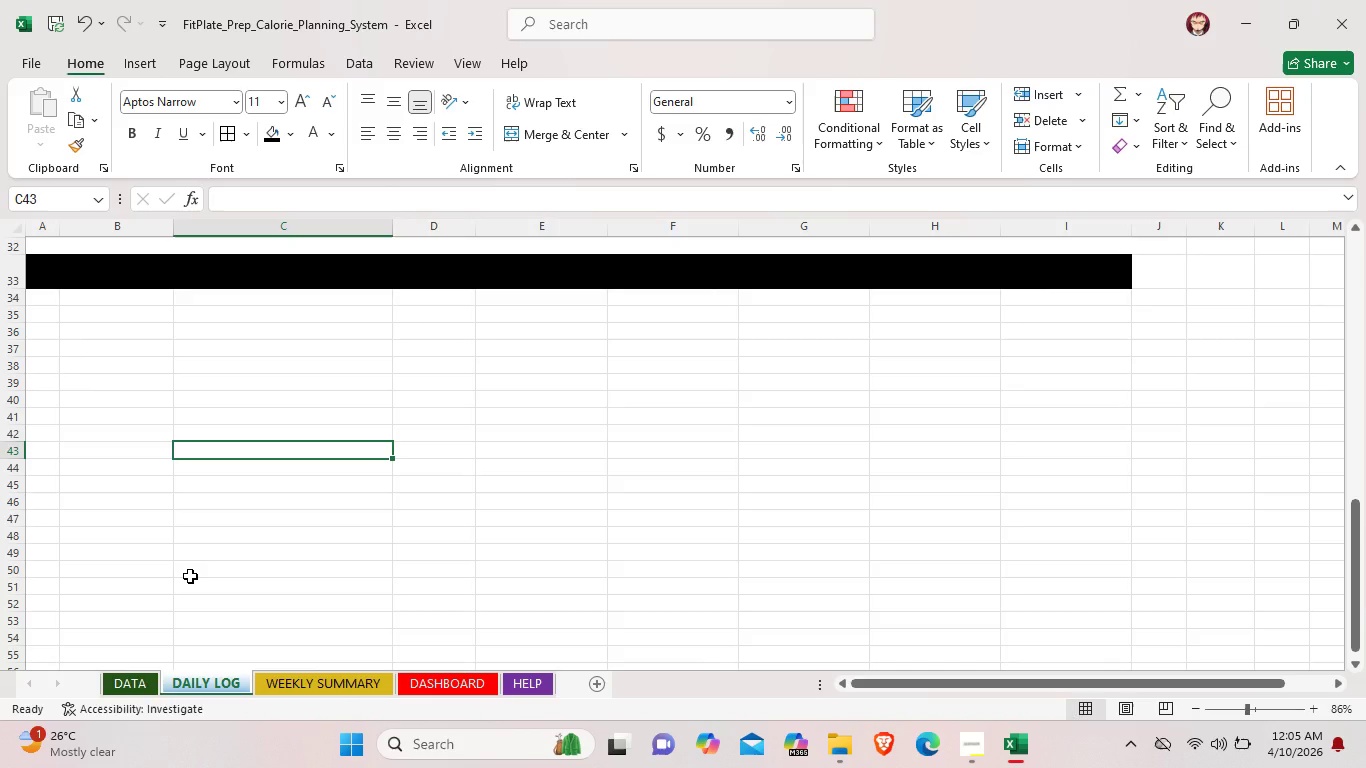 
wait(7.11)
 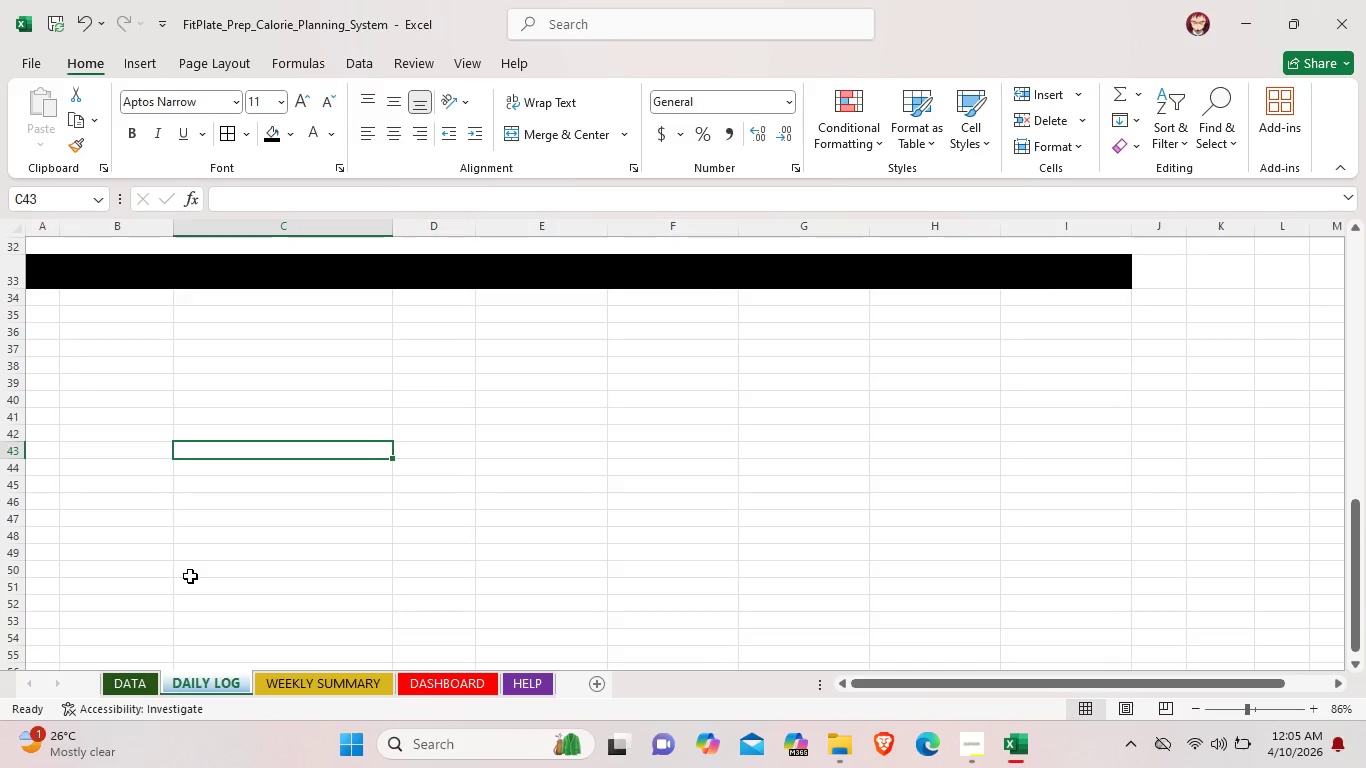 
double_click([44, 296])
 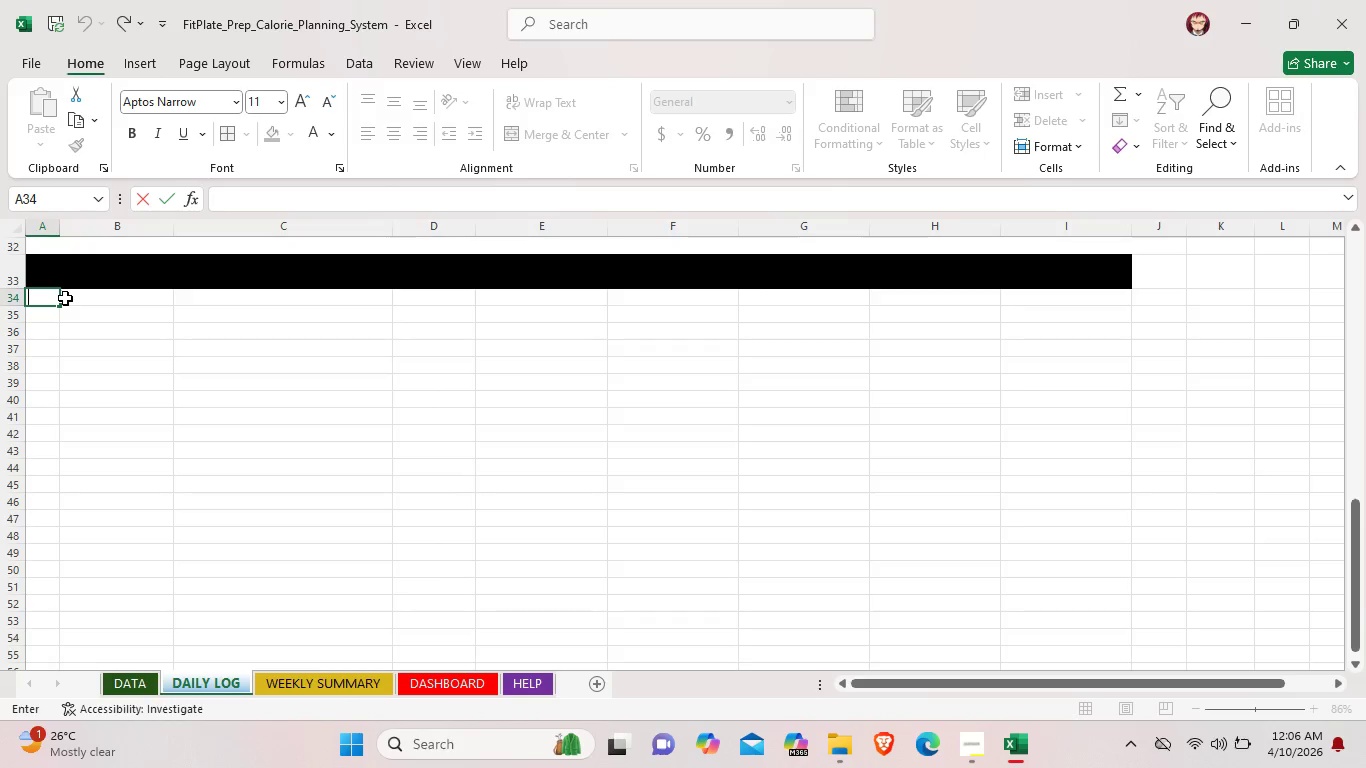 
wait(6.97)
 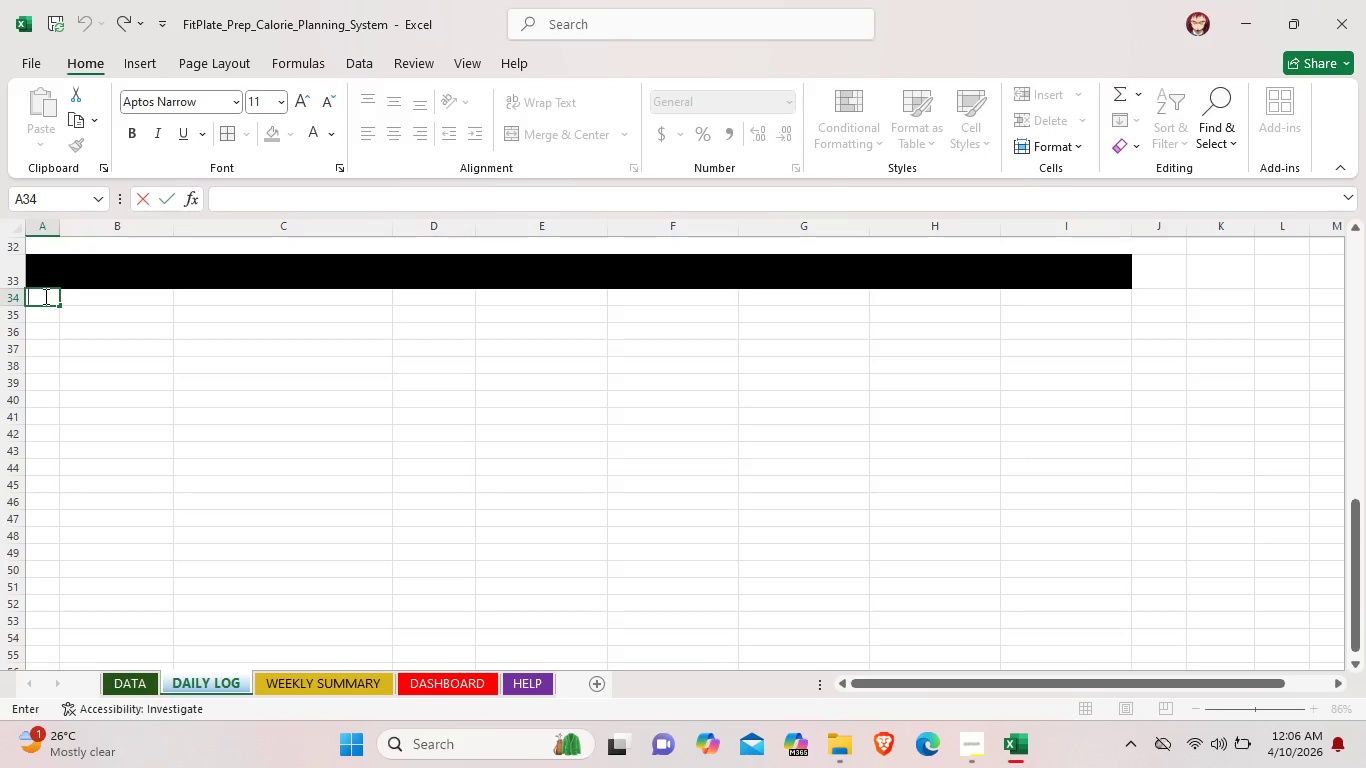 
scroll: coordinate [47, 344], scroll_direction: up, amount: 10.0
 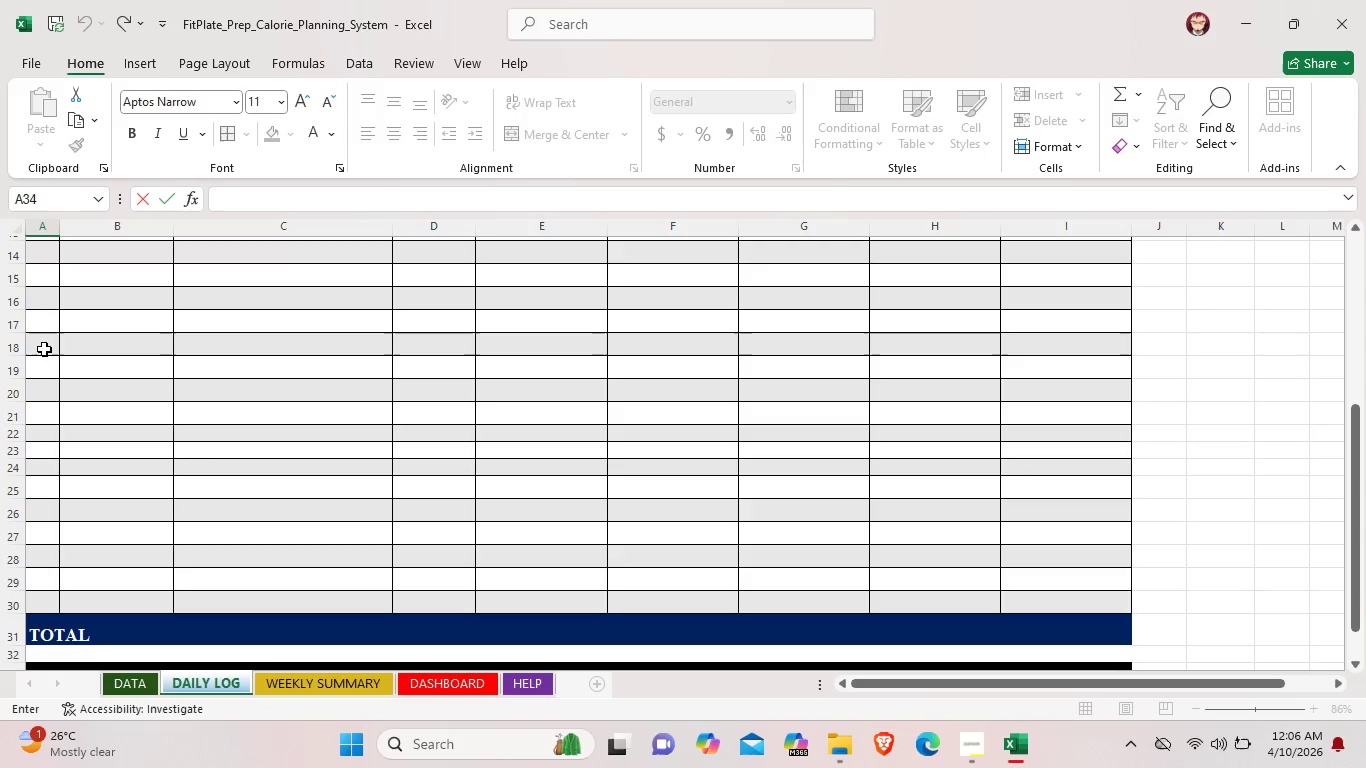 
scroll: coordinate [35, 380], scroll_direction: down, amount: 5.0
 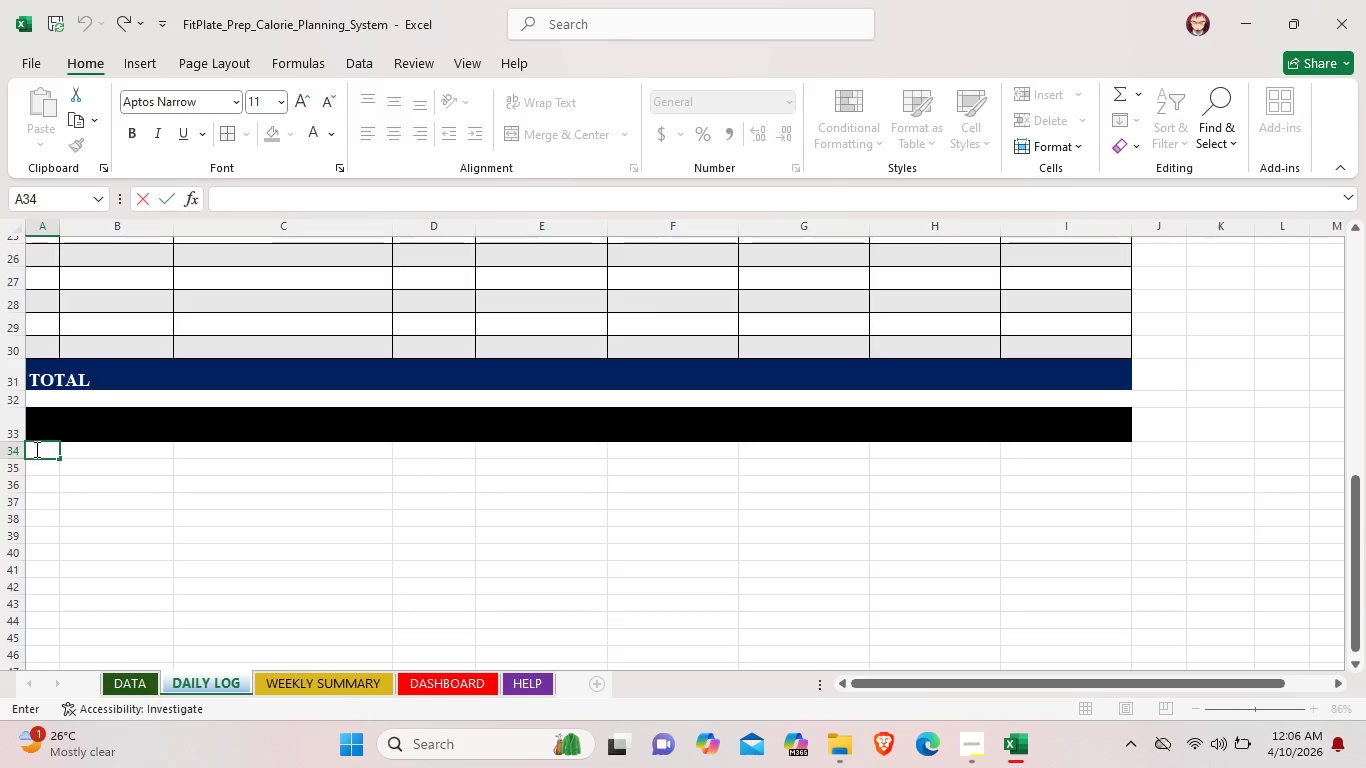 
left_click_drag(start_coordinate=[35, 449], to_coordinate=[217, 475])
 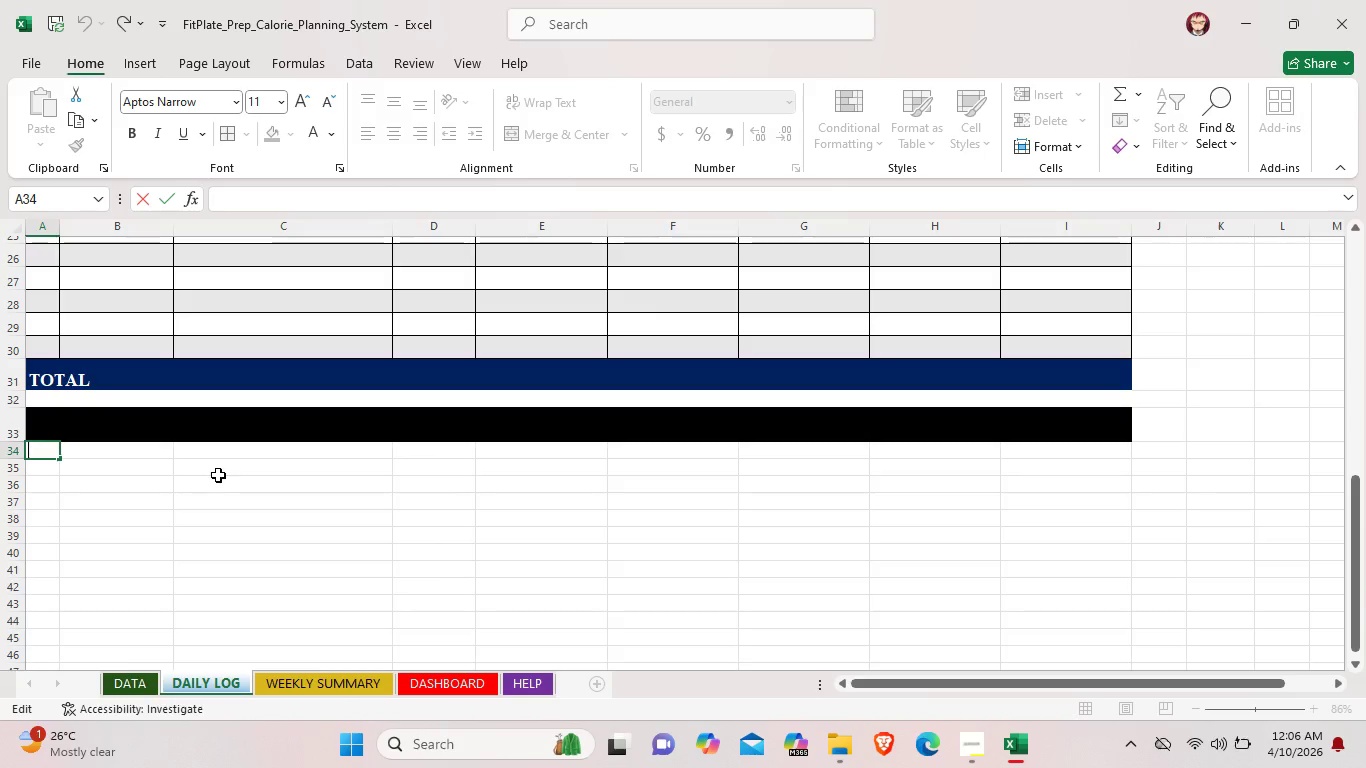 
wait(6.02)
 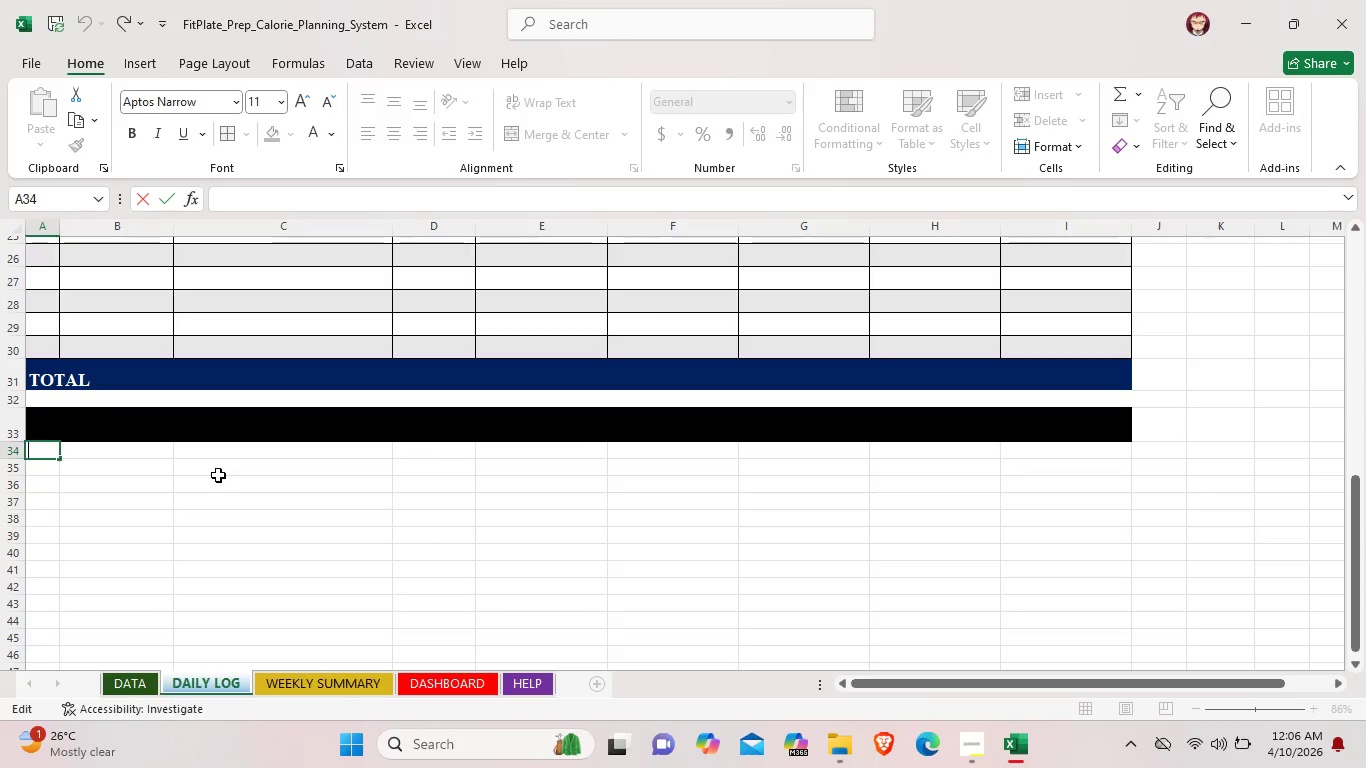 
left_click([66, 465])
 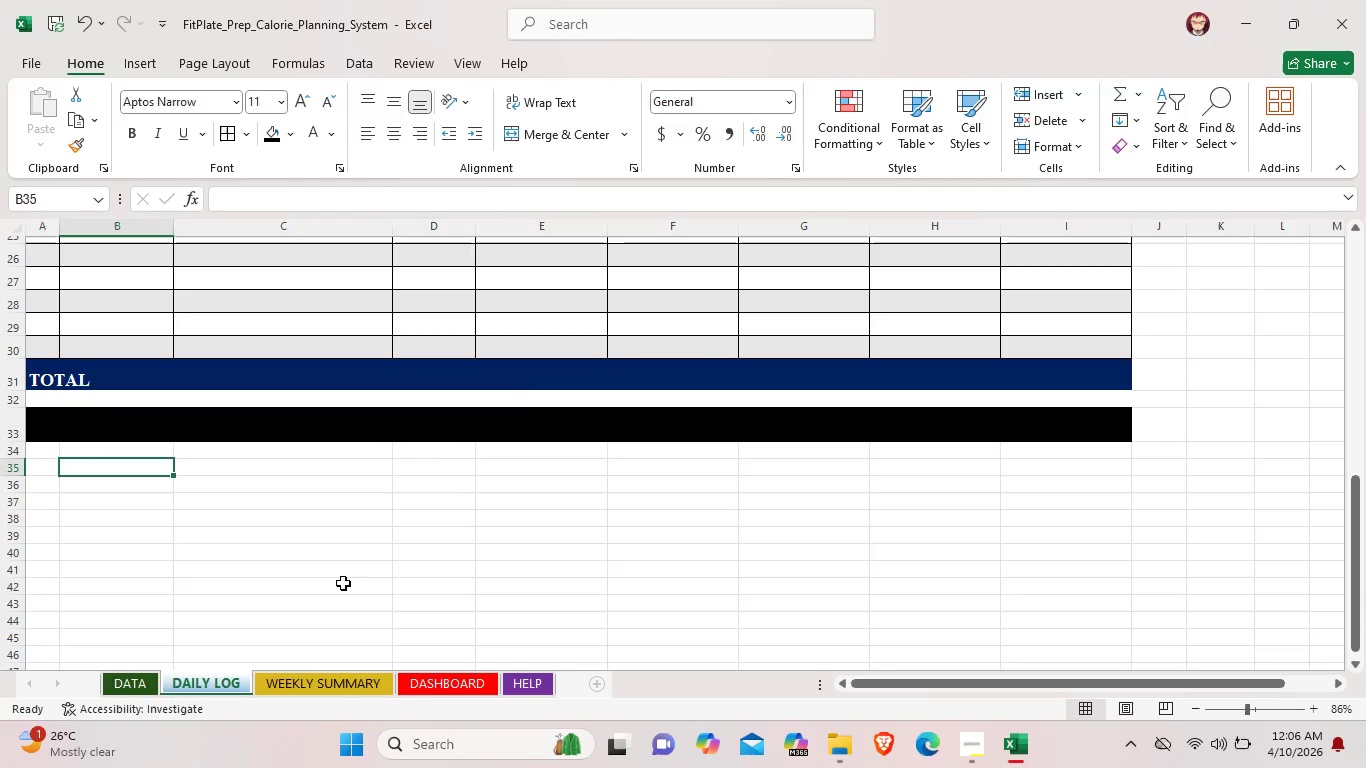 
scroll: coordinate [383, 603], scroll_direction: up, amount: 1.0
 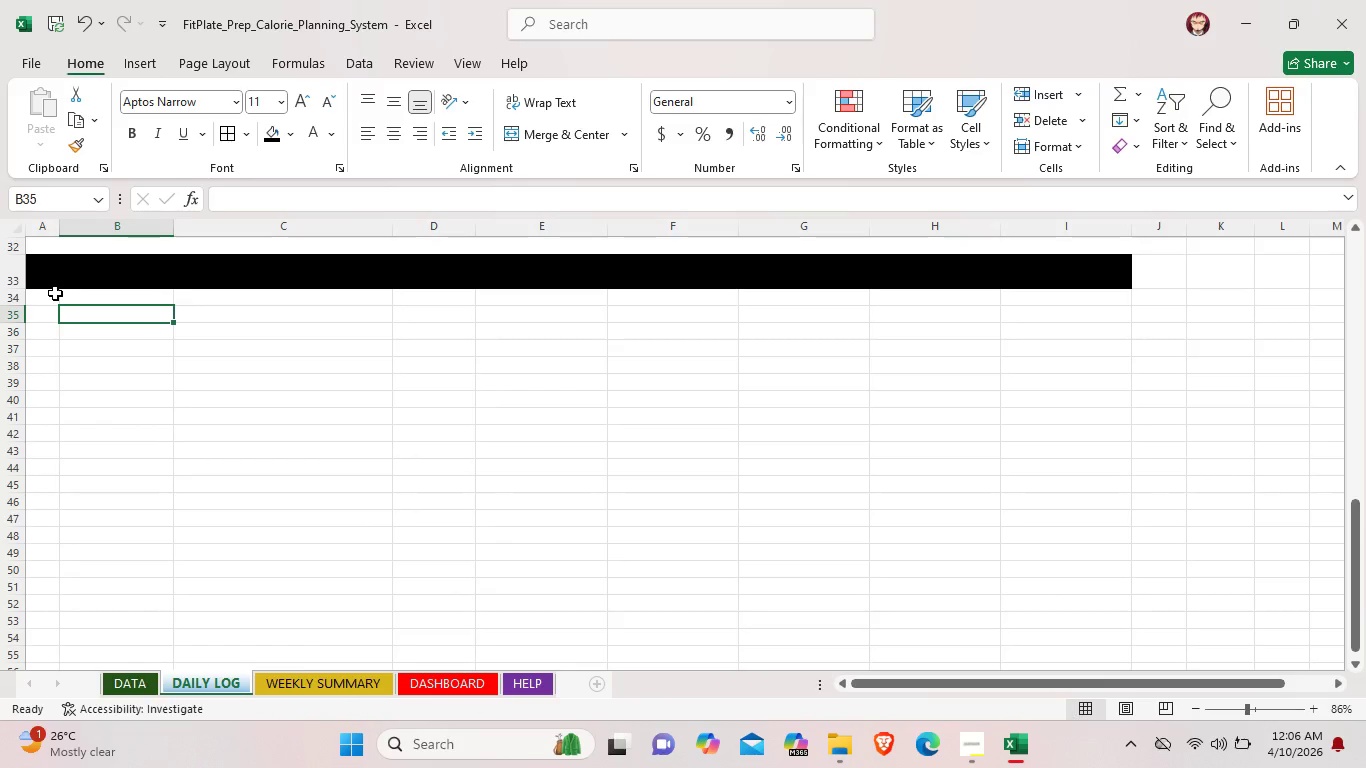 
left_click_drag(start_coordinate=[49, 293], to_coordinate=[1063, 393])
 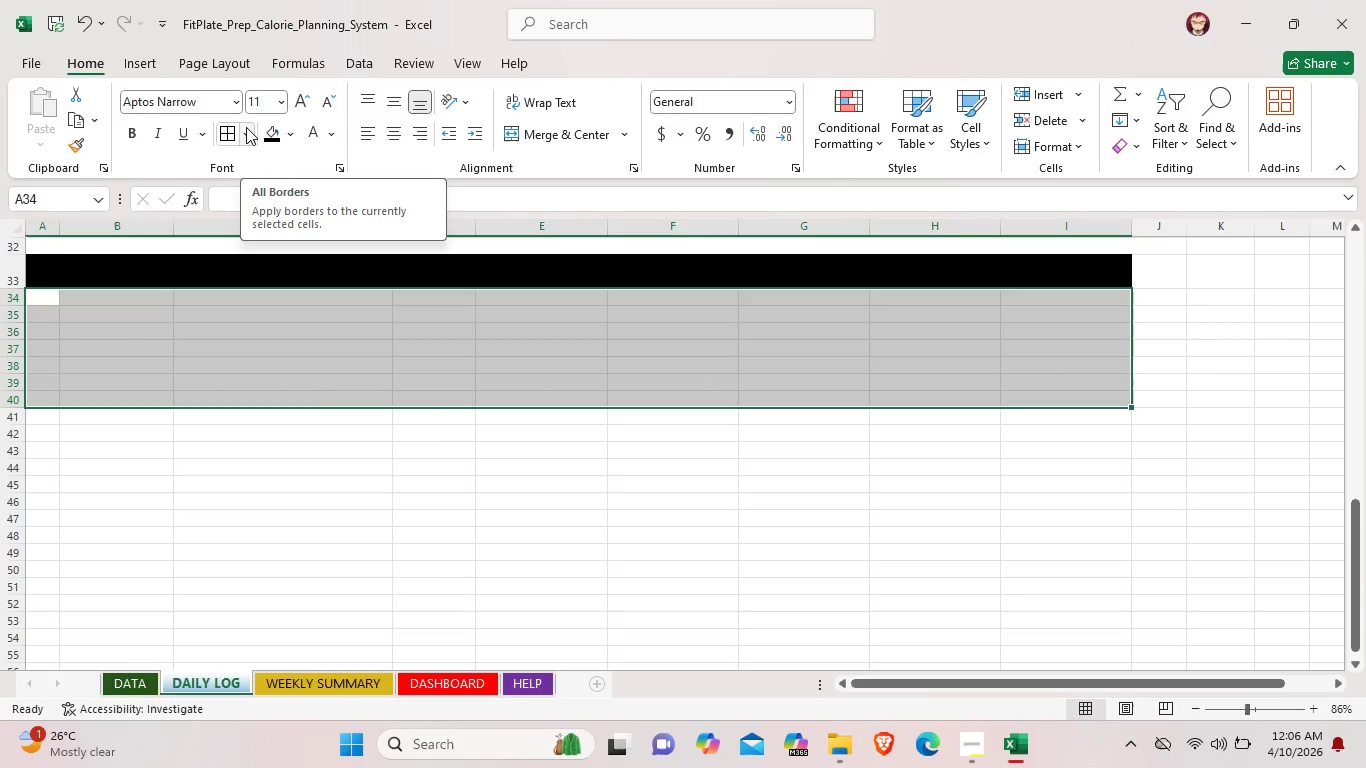 
wait(16.39)
 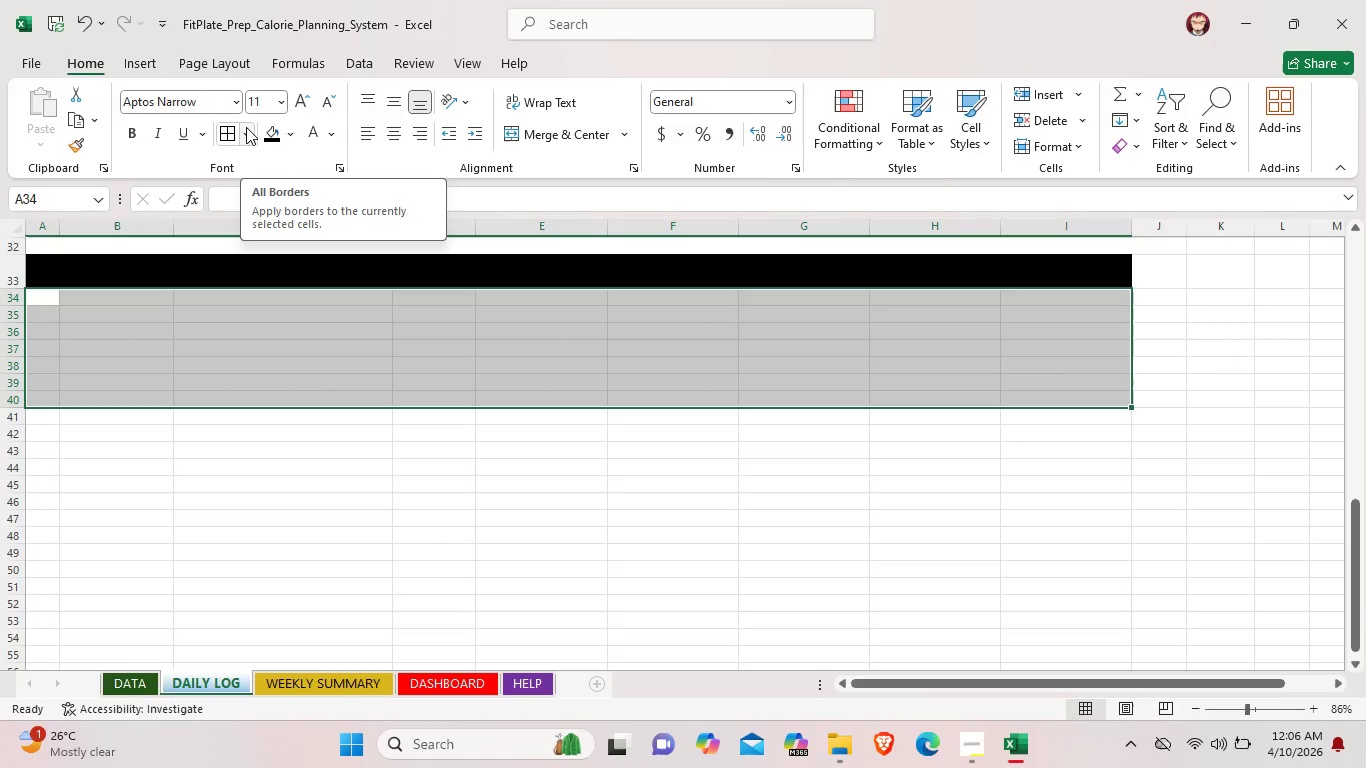 
left_click([566, 137])
 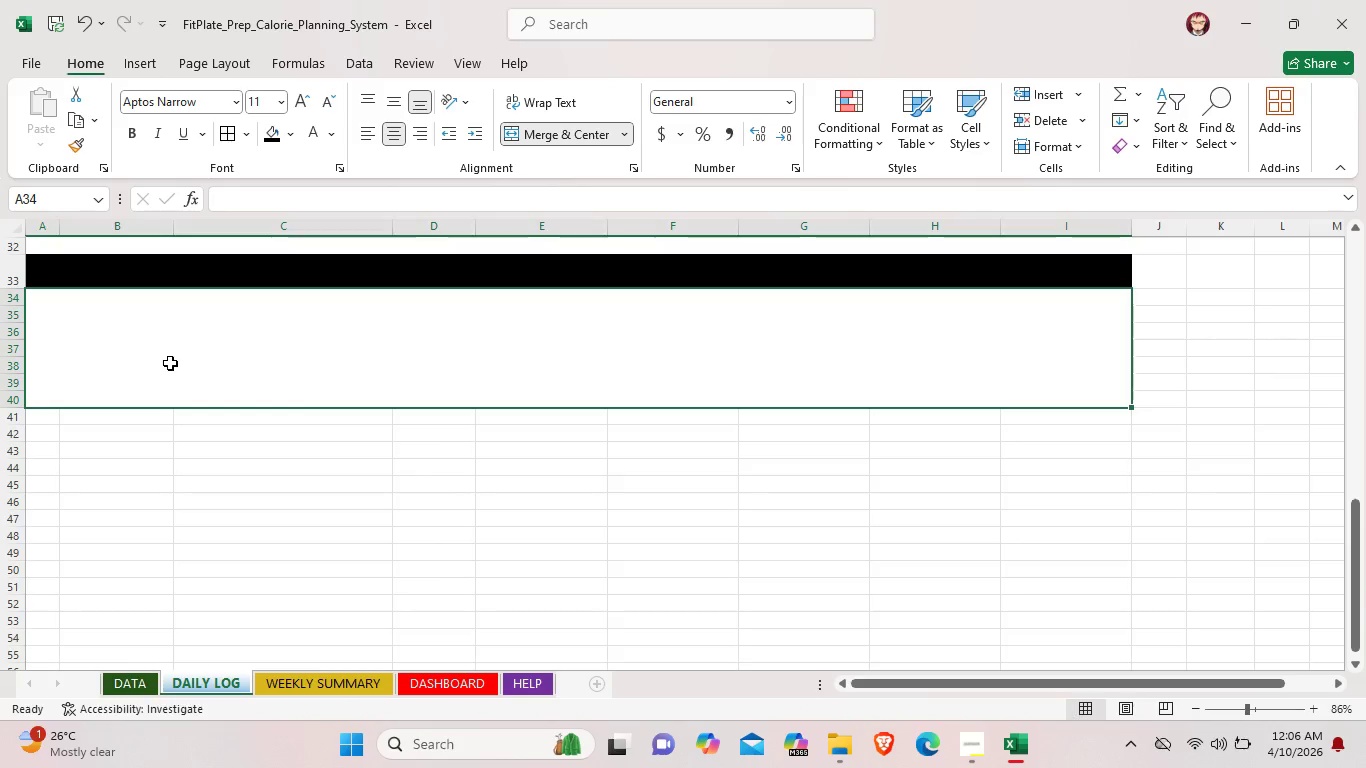 
wait(5.95)
 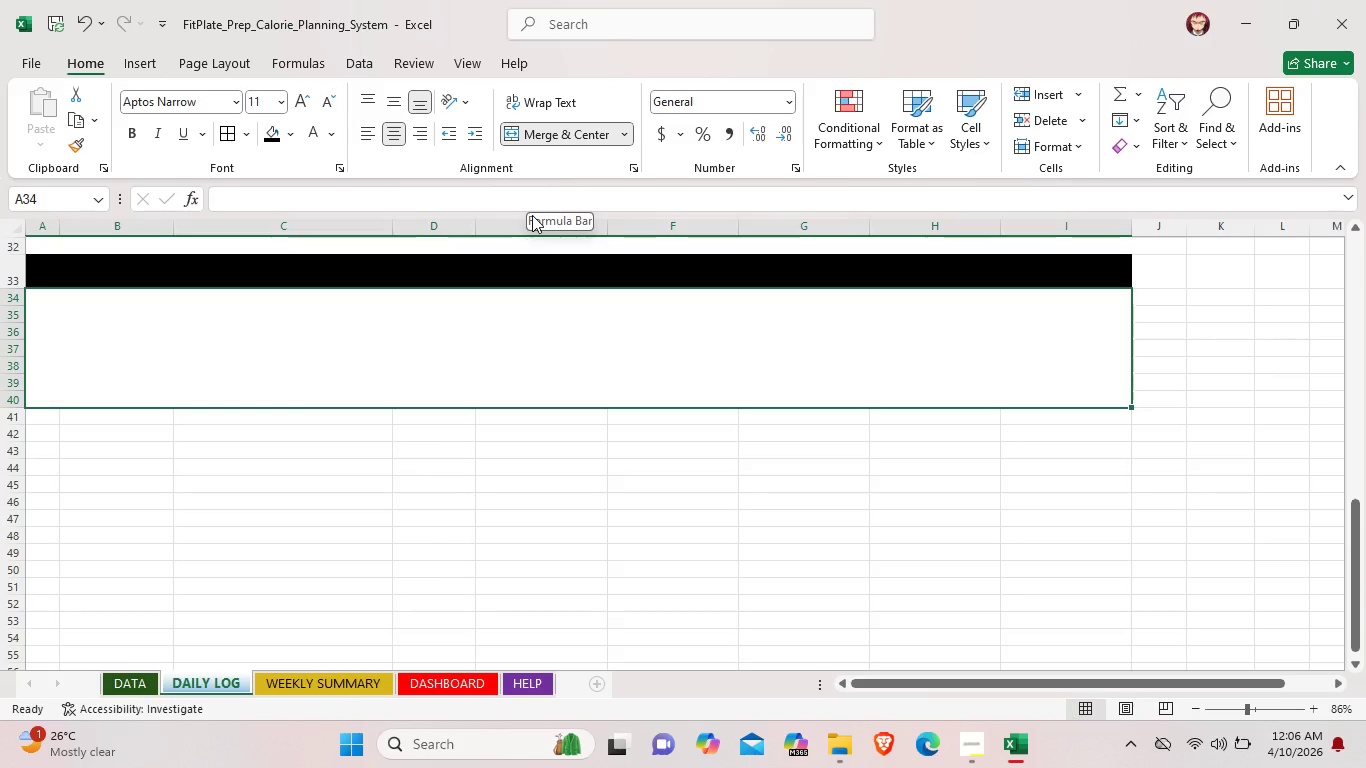 
key(Control+Z)
 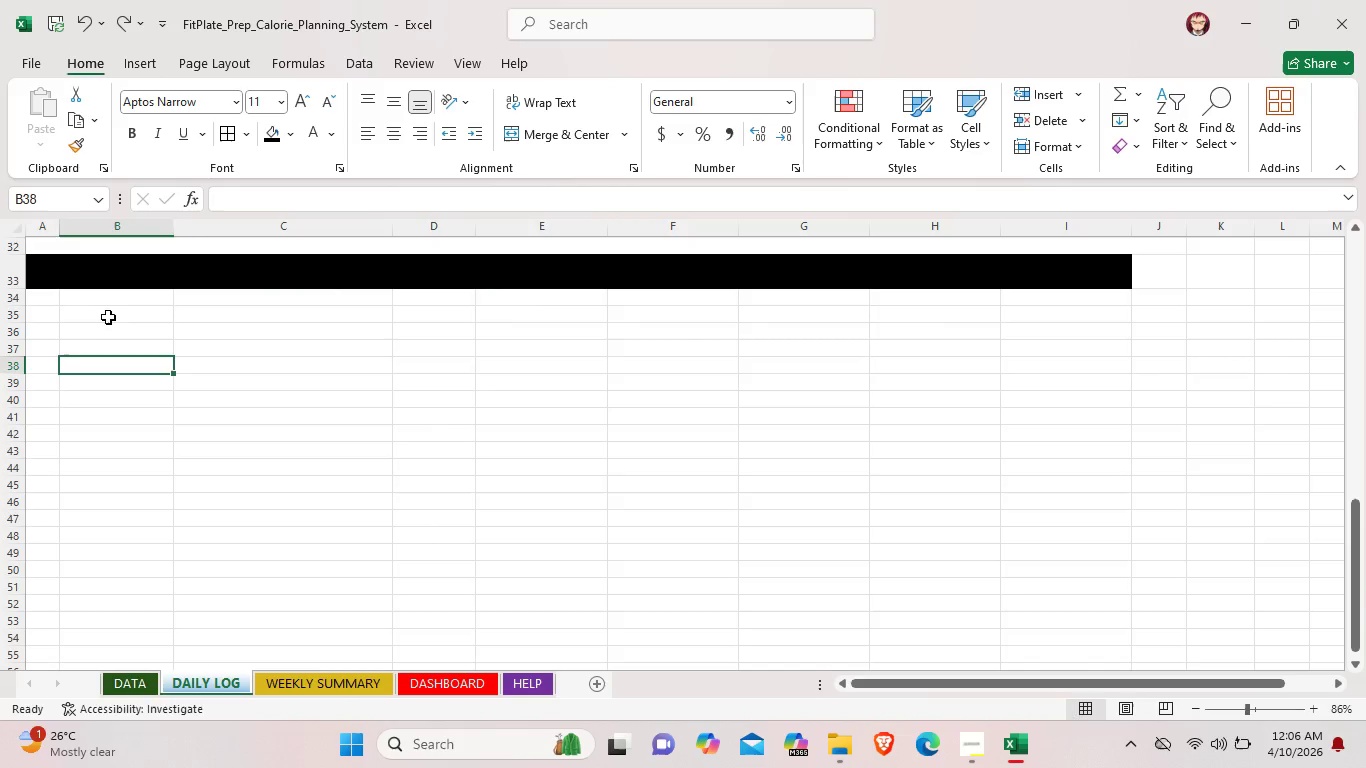 
double_click([105, 315])
 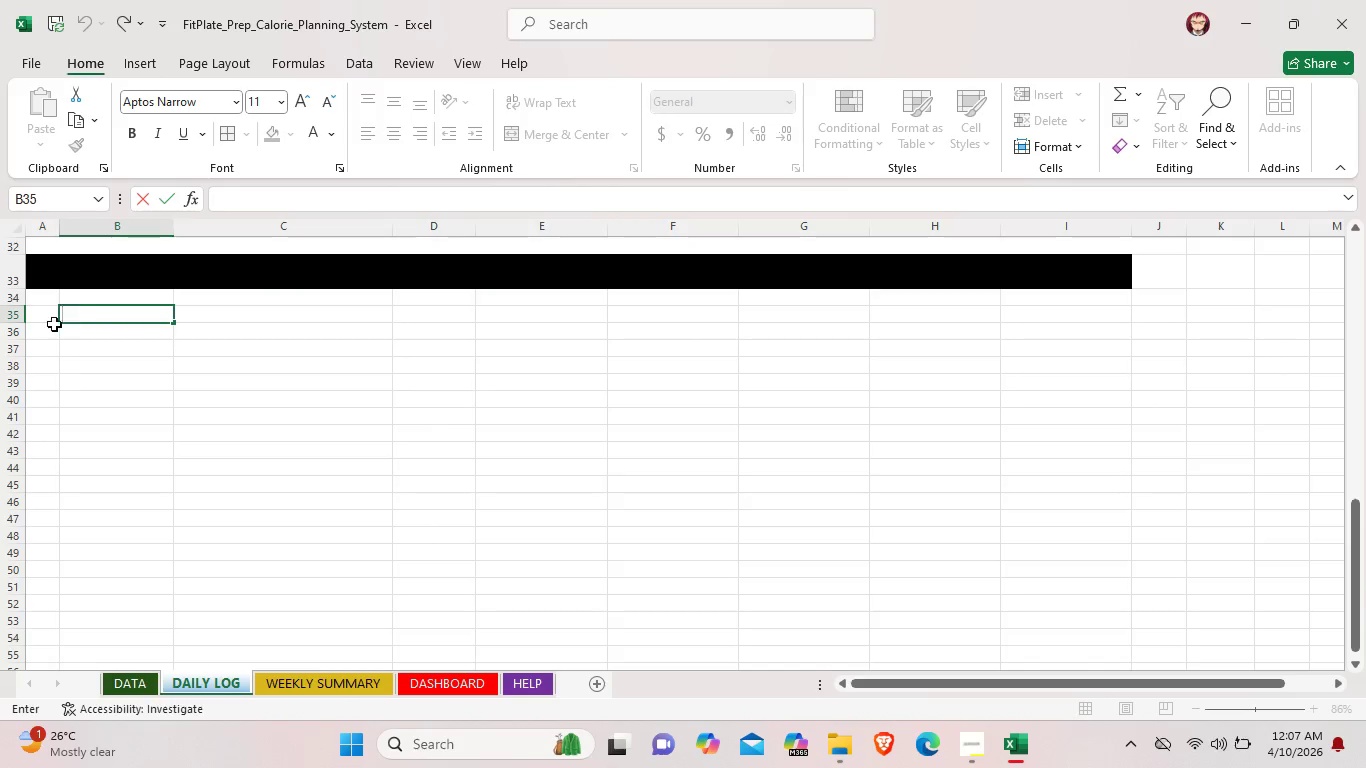 
left_click([45, 329])
 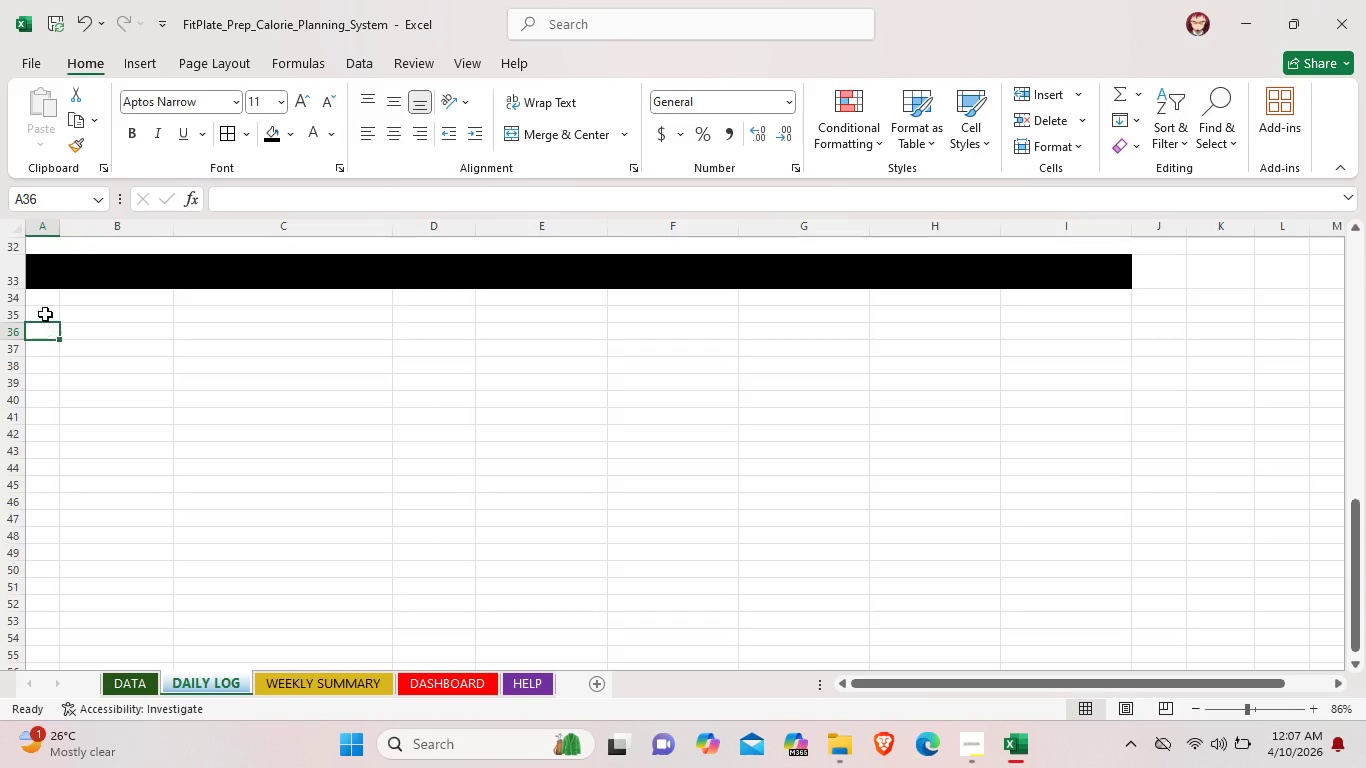 
left_click_drag(start_coordinate=[46, 292], to_coordinate=[122, 376])
 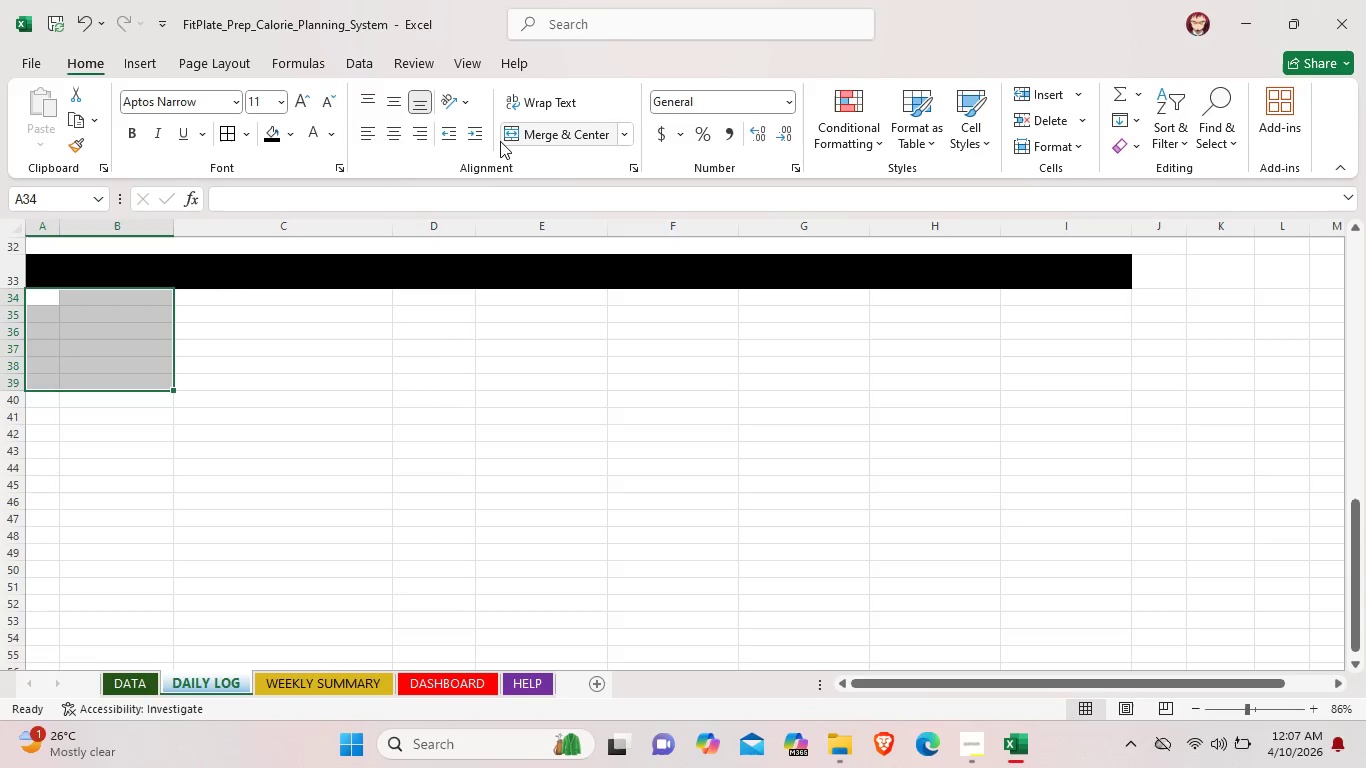 
left_click([510, 138])
 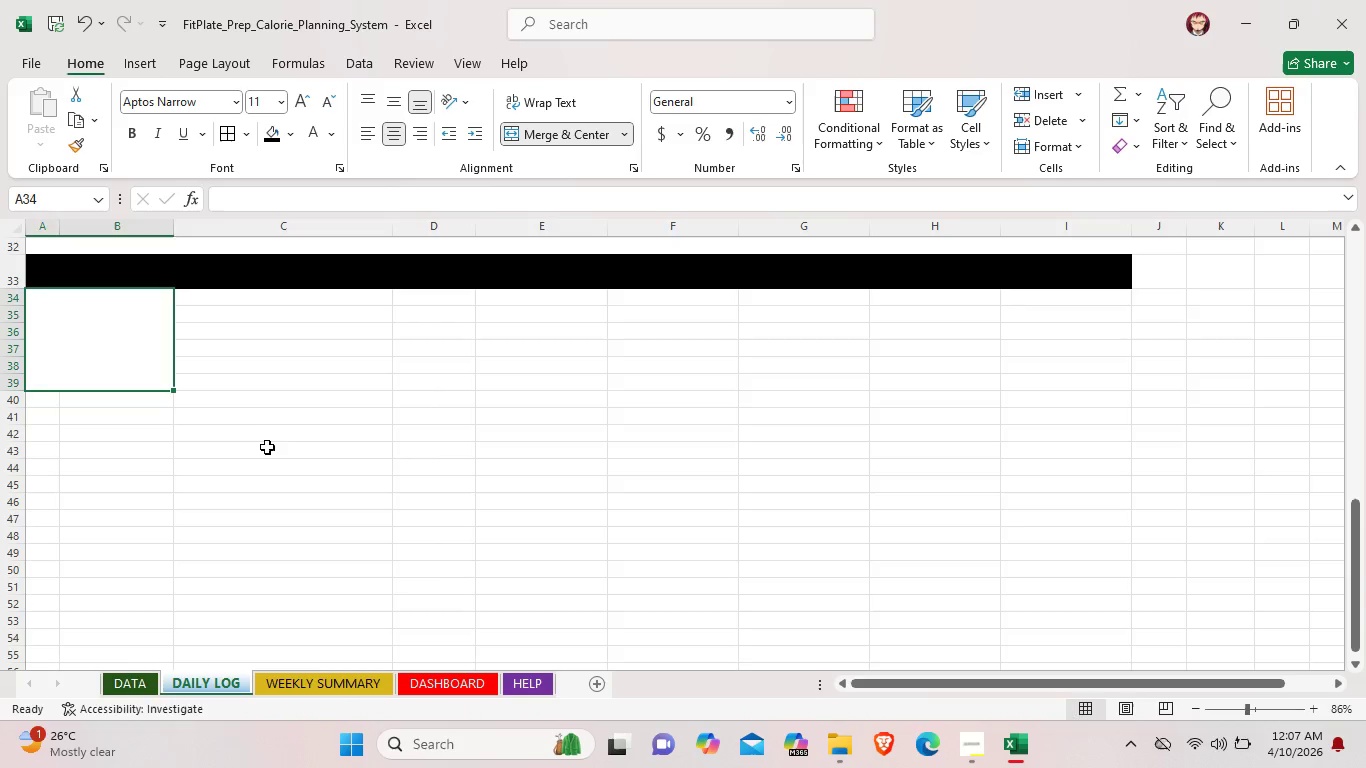 
left_click([266, 448])
 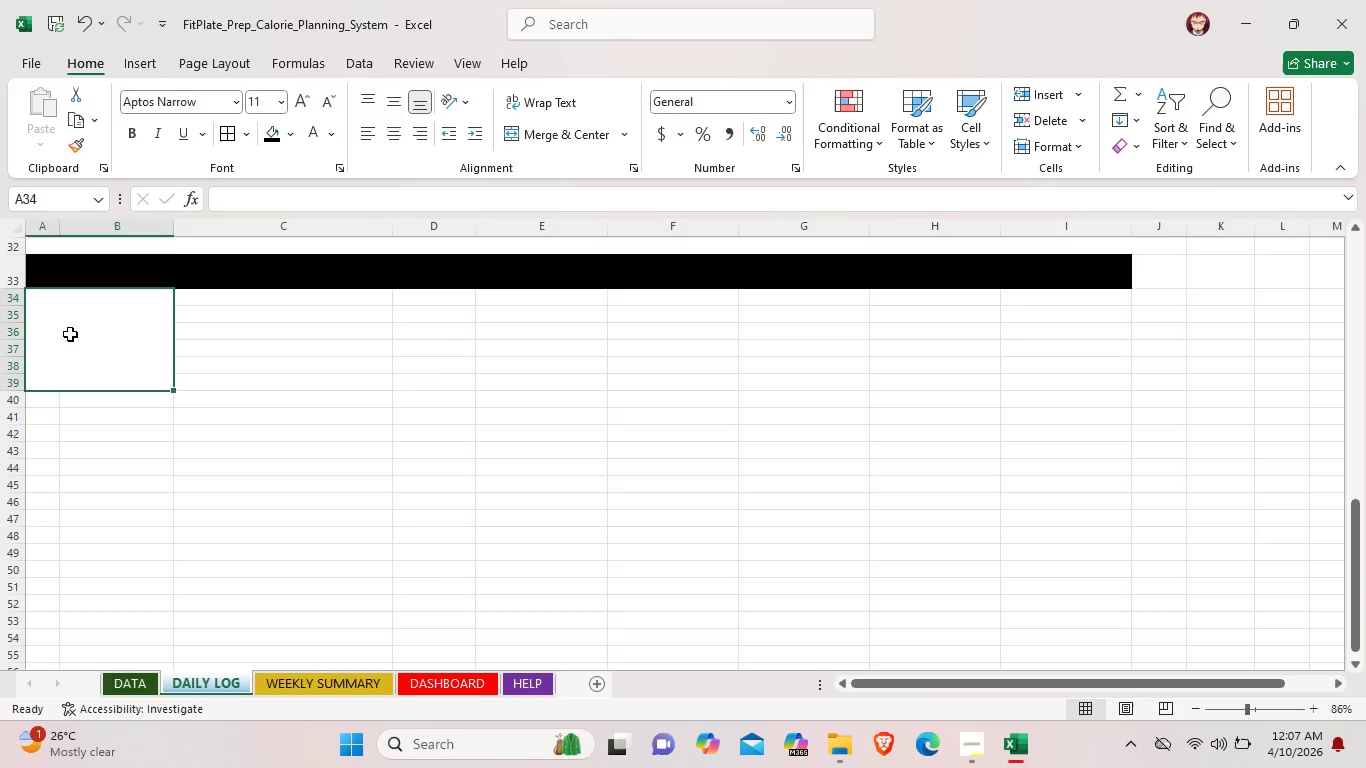 
double_click([70, 334])
 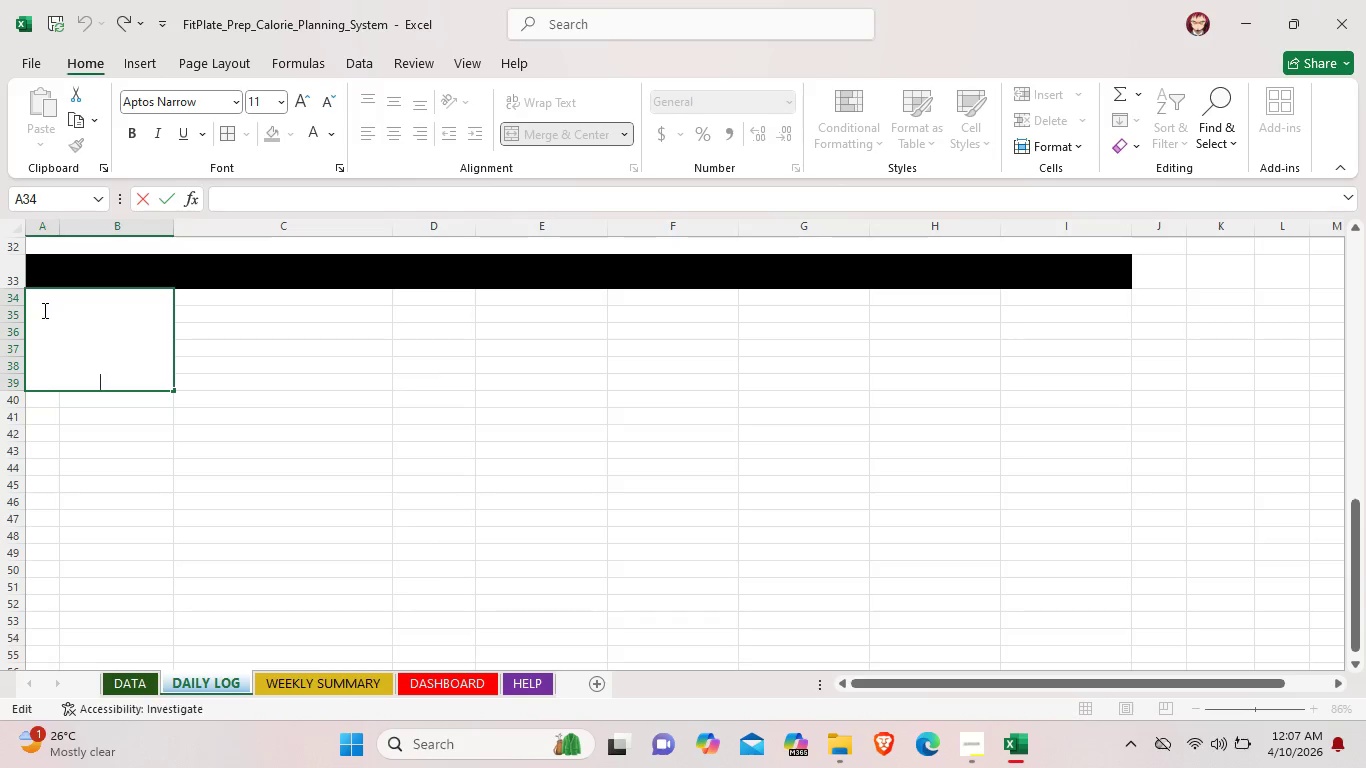 
double_click([43, 310])
 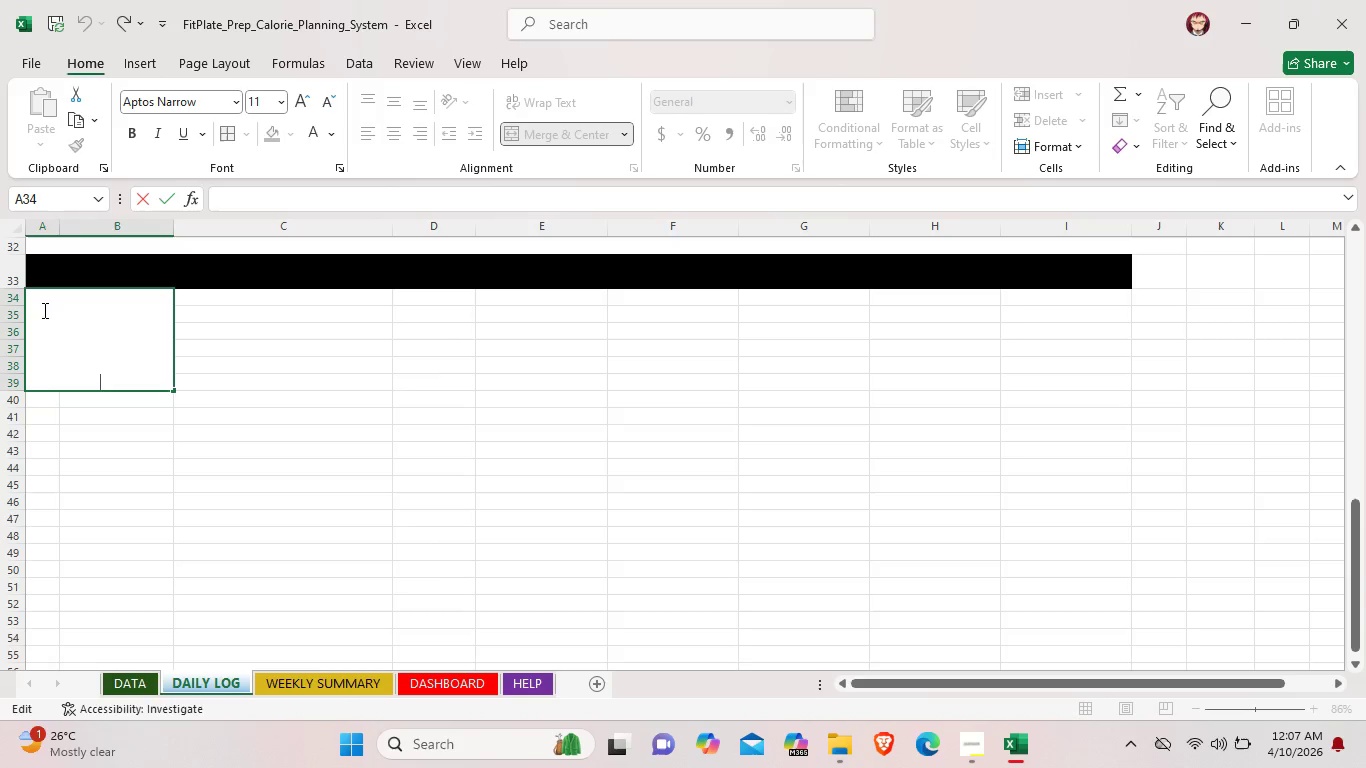 
triple_click([43, 310])
 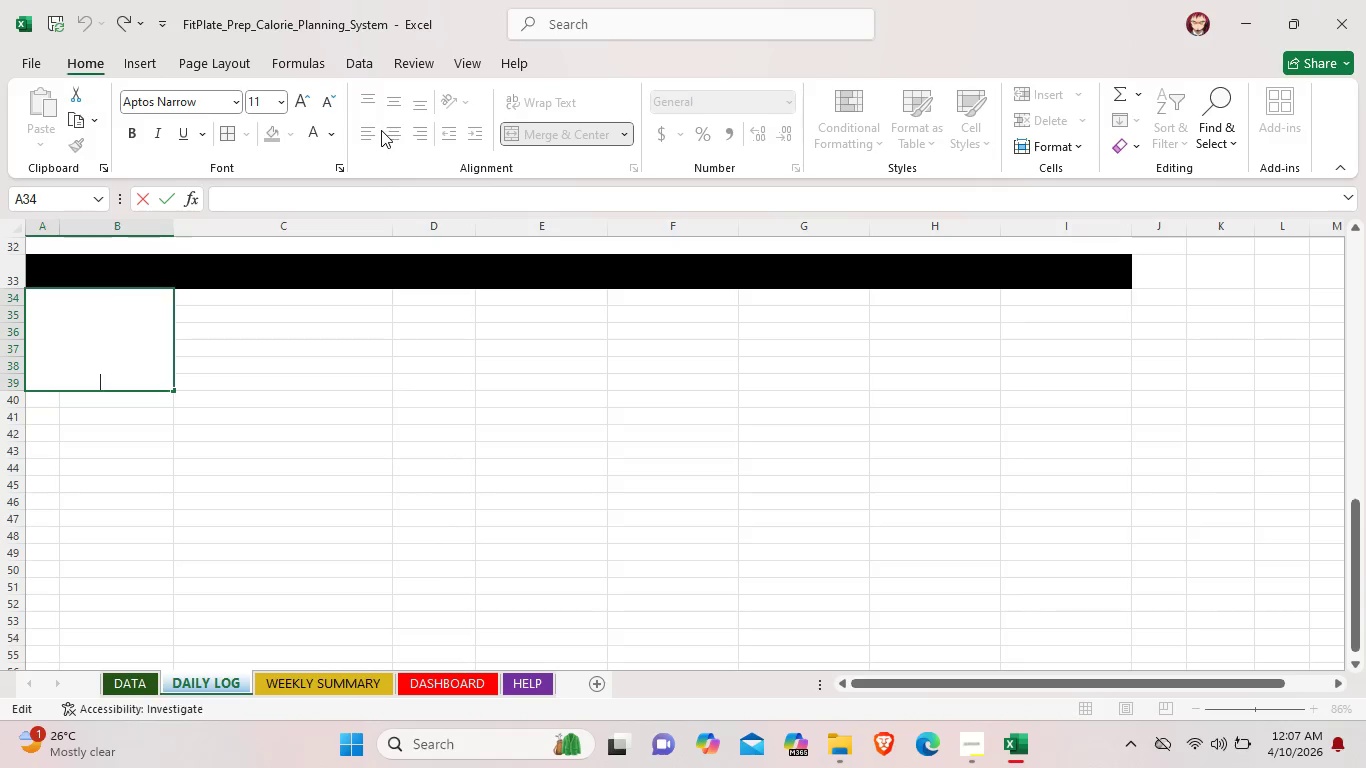 
left_click([372, 130])
 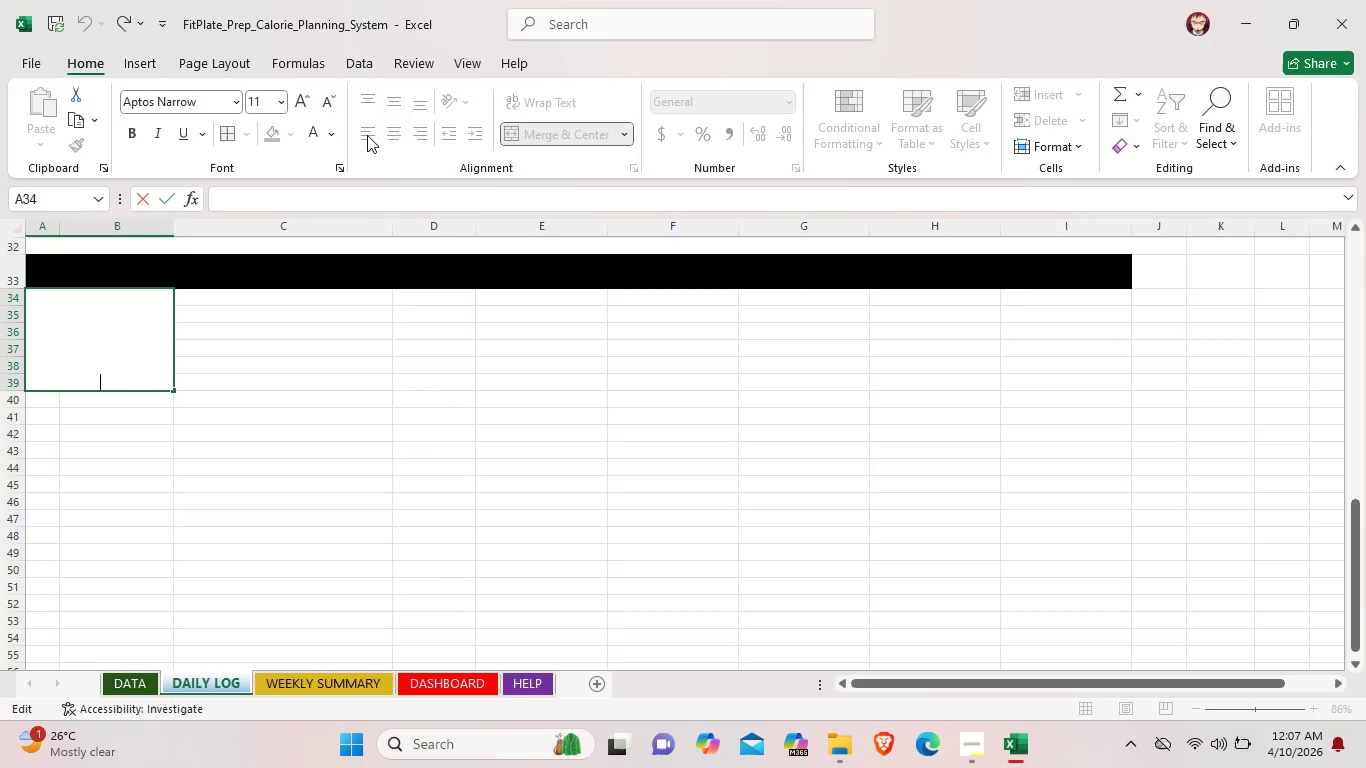 
double_click([367, 135])
 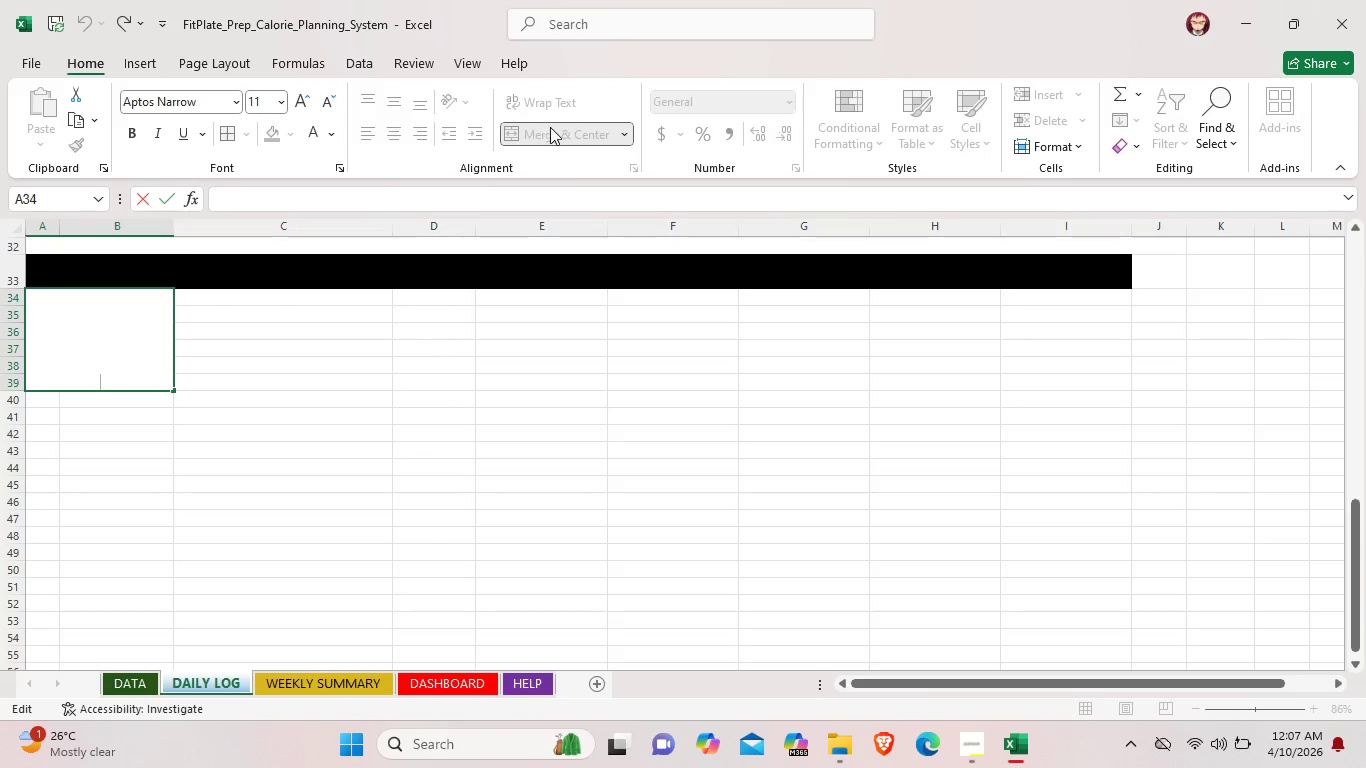 
left_click([552, 124])
 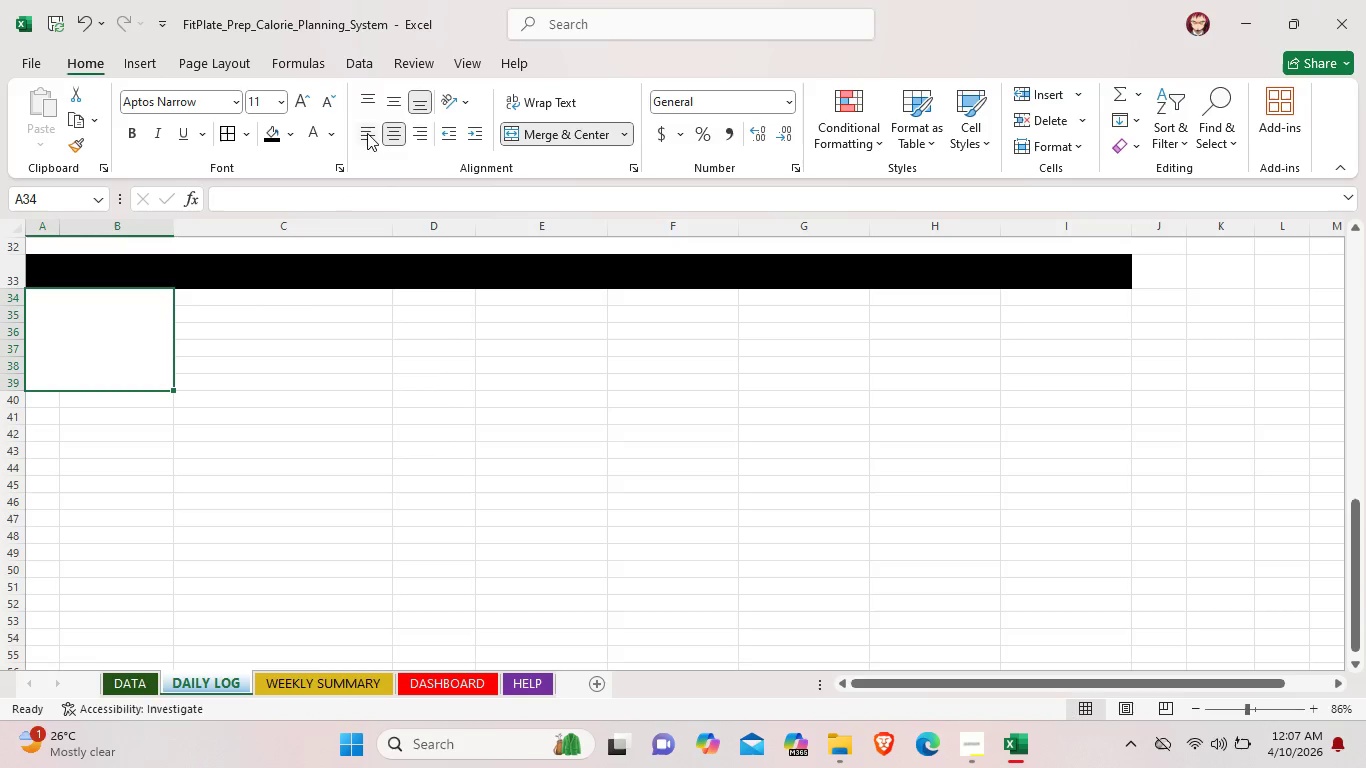 
left_click([394, 96])
 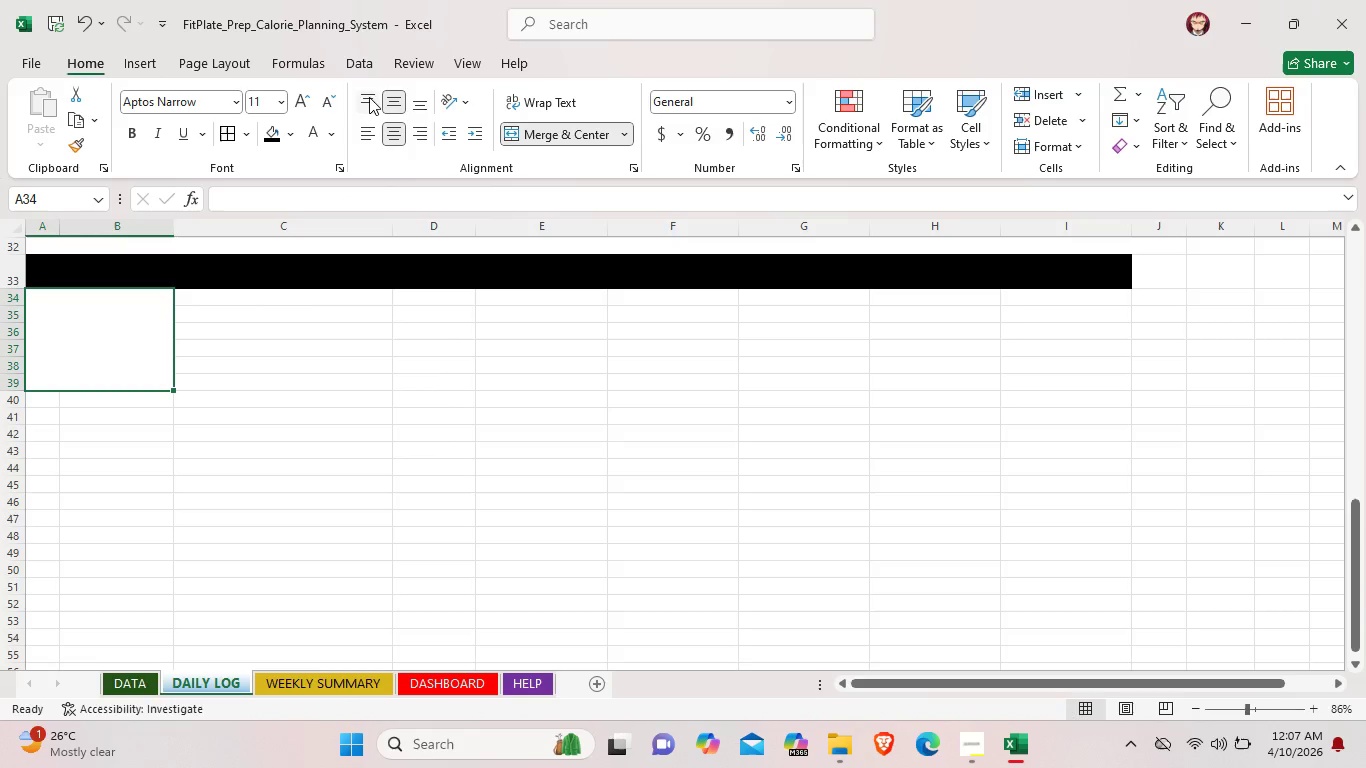 
left_click([369, 97])
 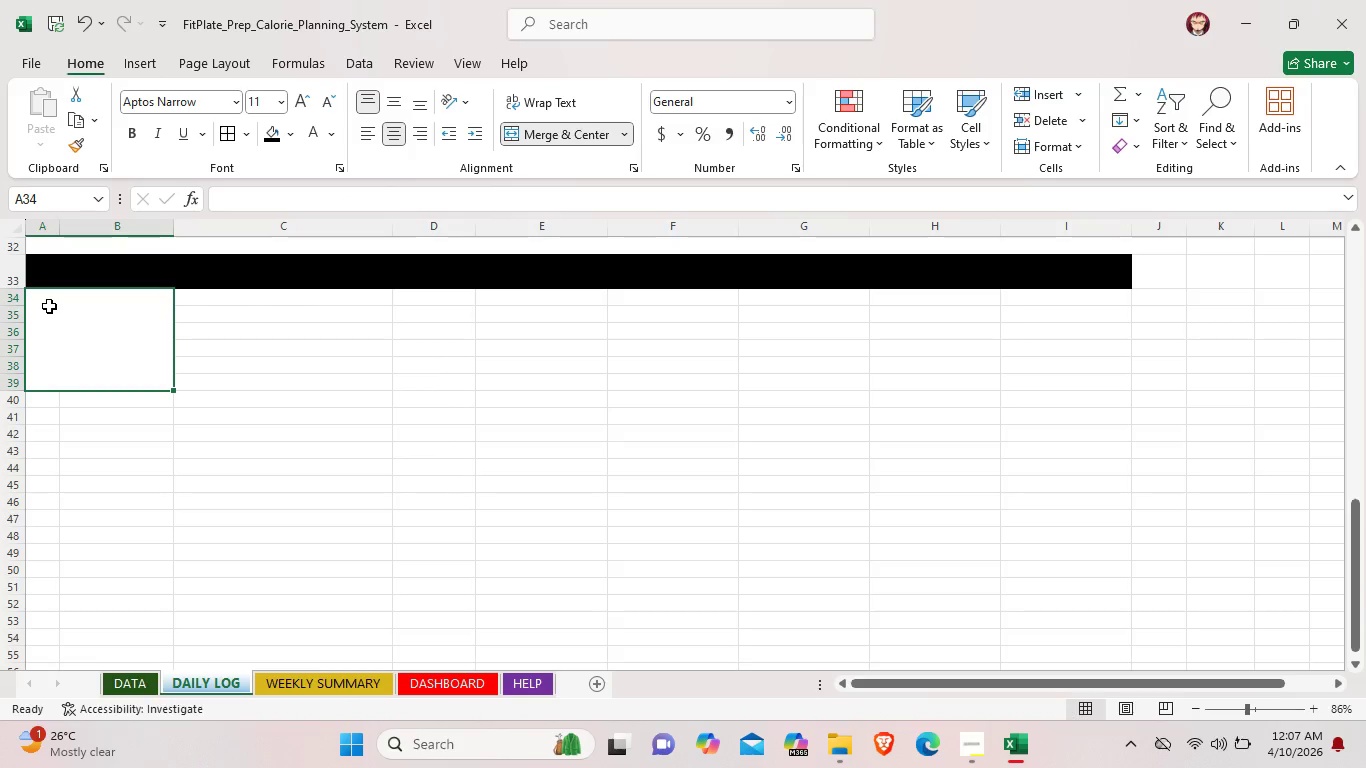 
double_click([49, 306])
 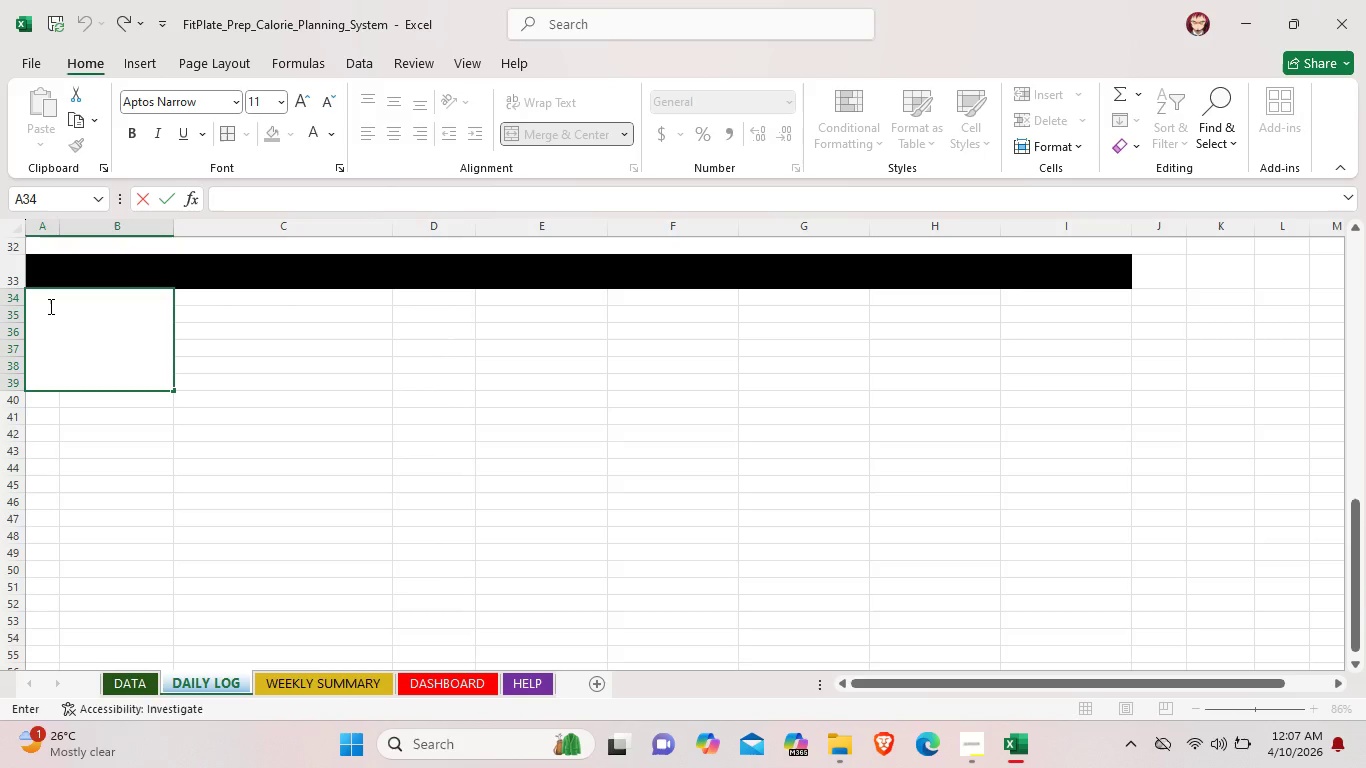 
type(Pla)
key(Backspace)
key(Backspace)
key(Backspace)
type(Planen)
key(Backspace)
key(Backspace)
type(ned Calories)
 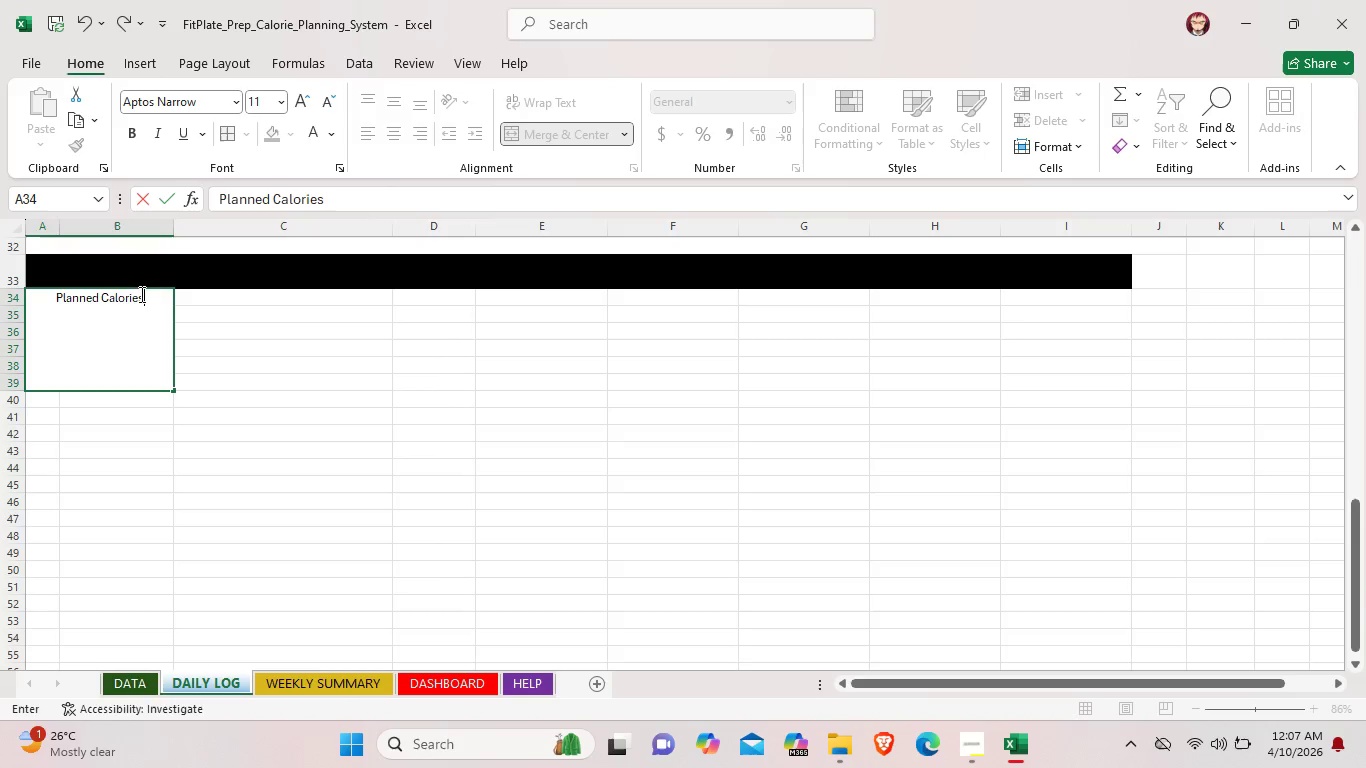 
left_click_drag(start_coordinate=[151, 296], to_coordinate=[54, 293])
 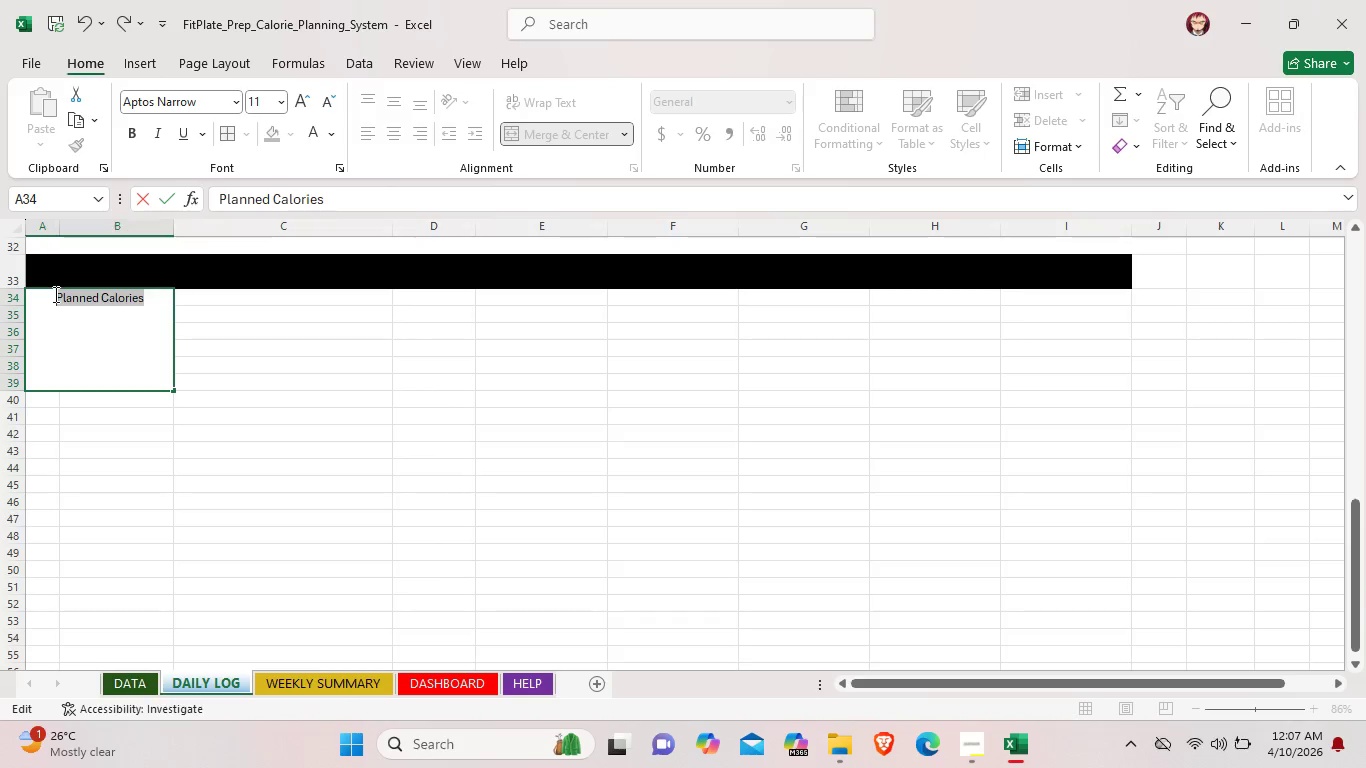 
key(Control+B)
 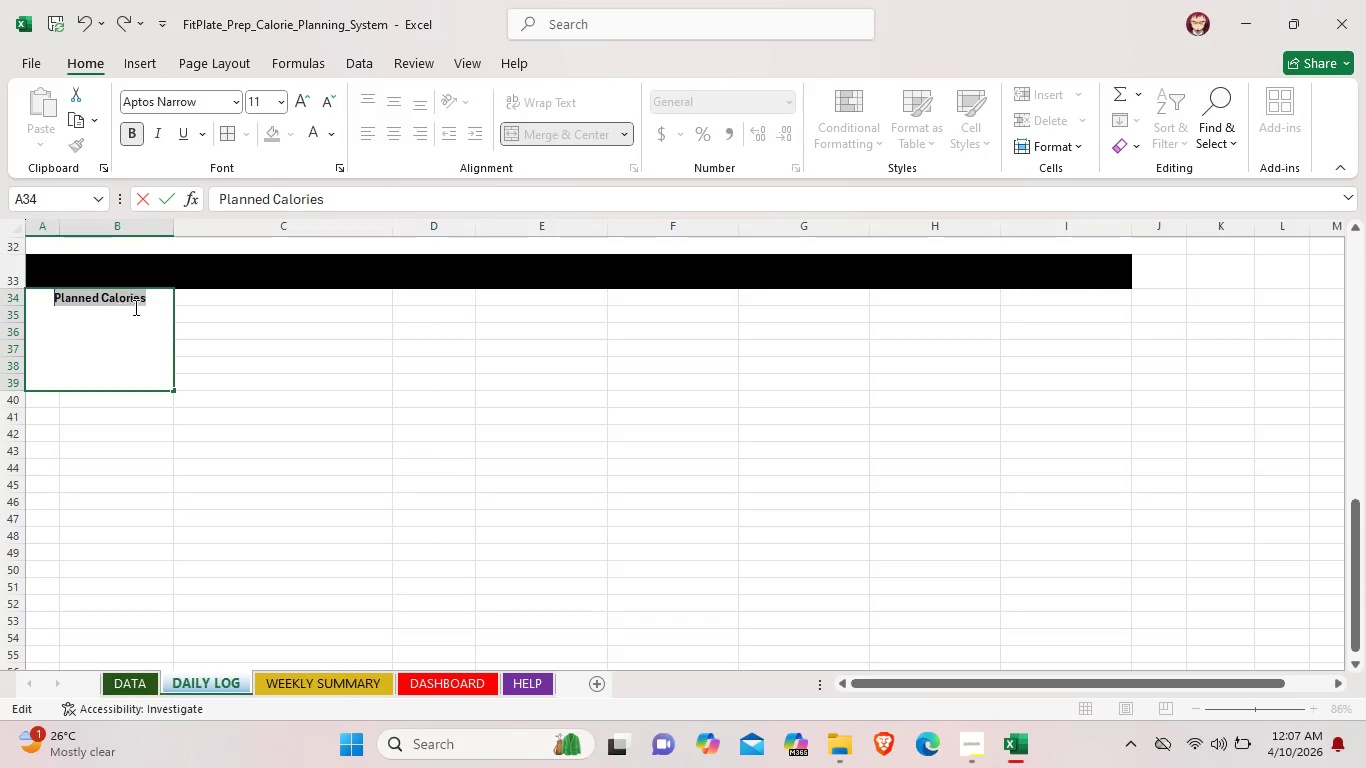 
left_click([109, 314])
 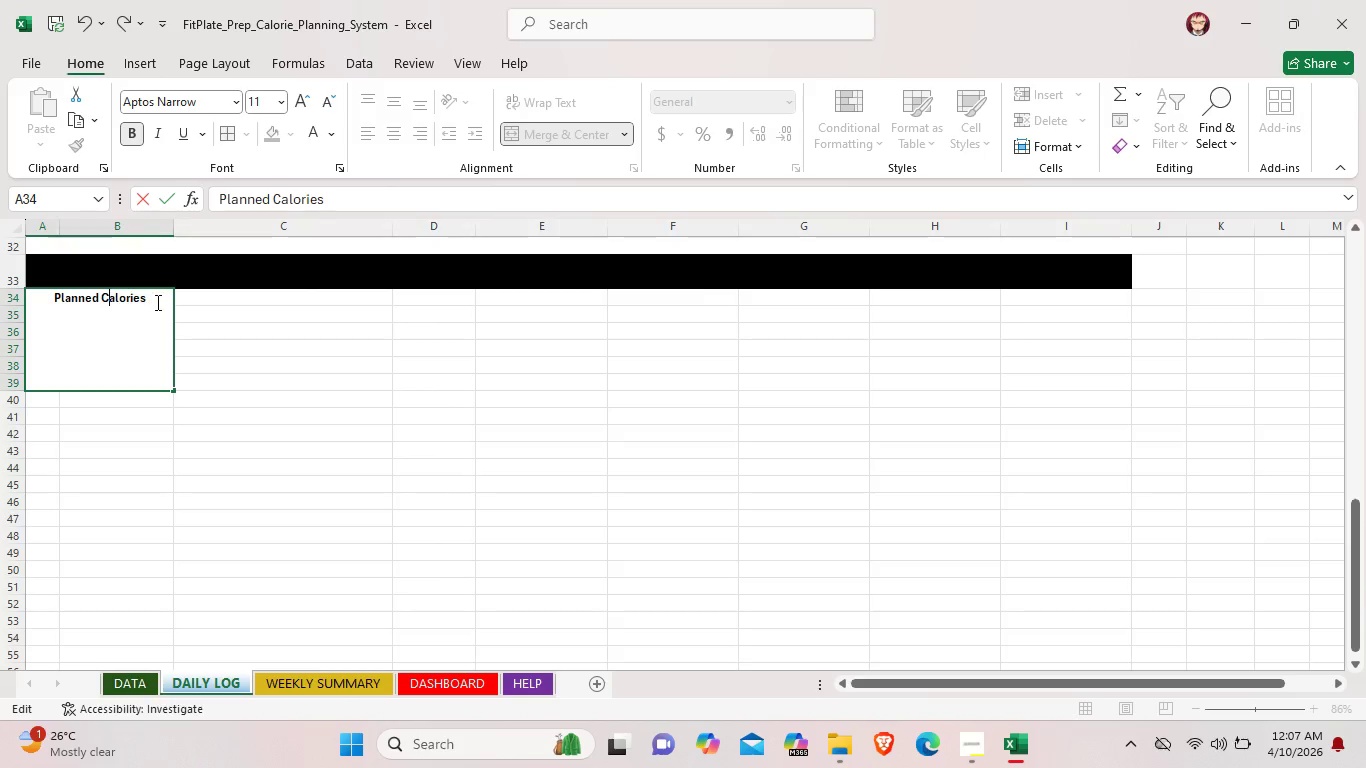 
left_click([156, 302])
 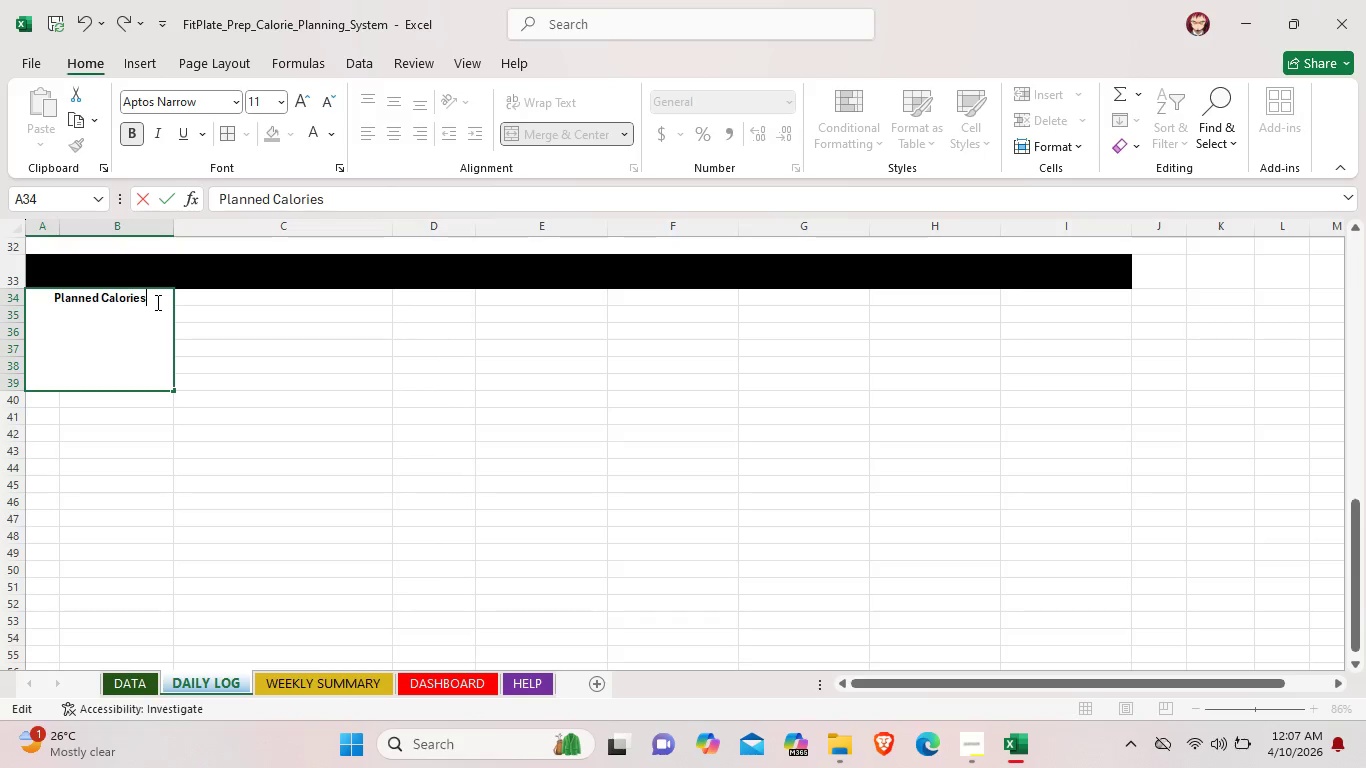 
key(Enter)
 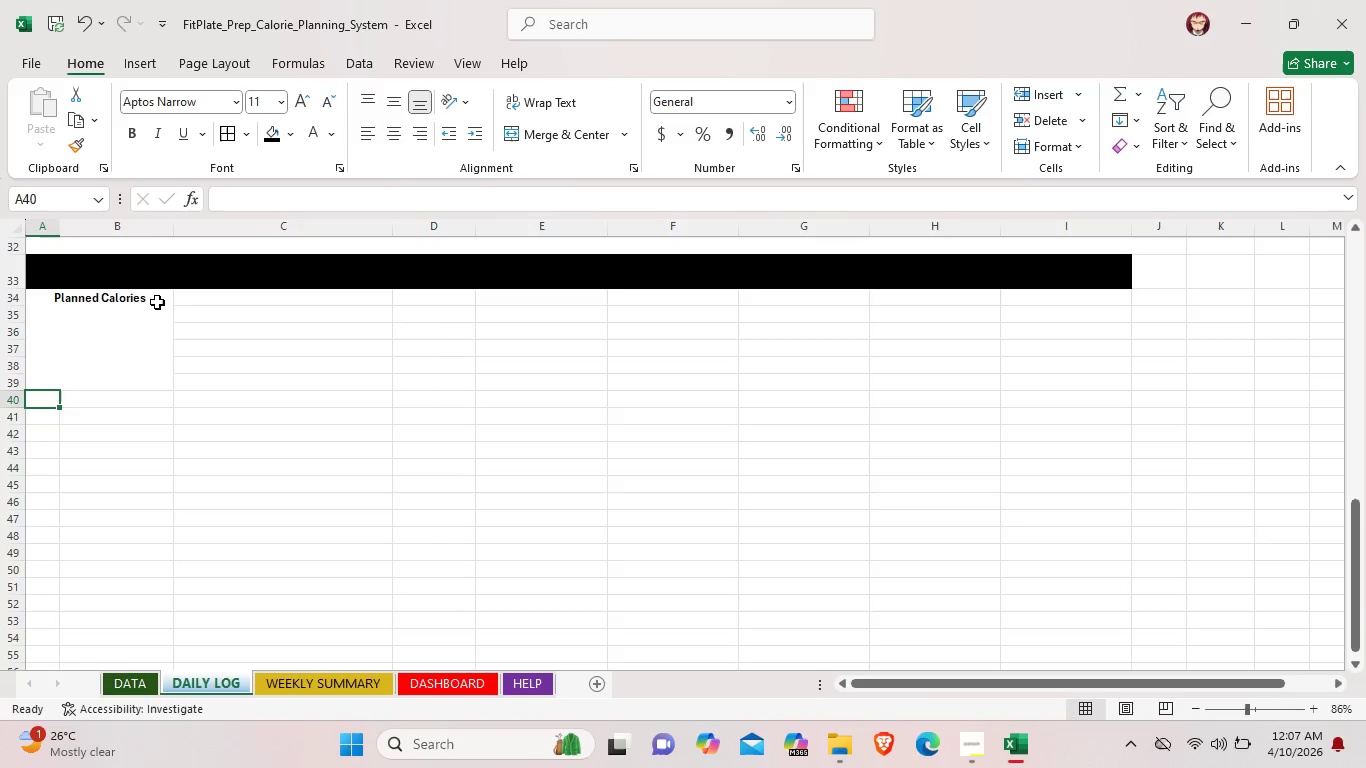 
double_click([162, 299])
 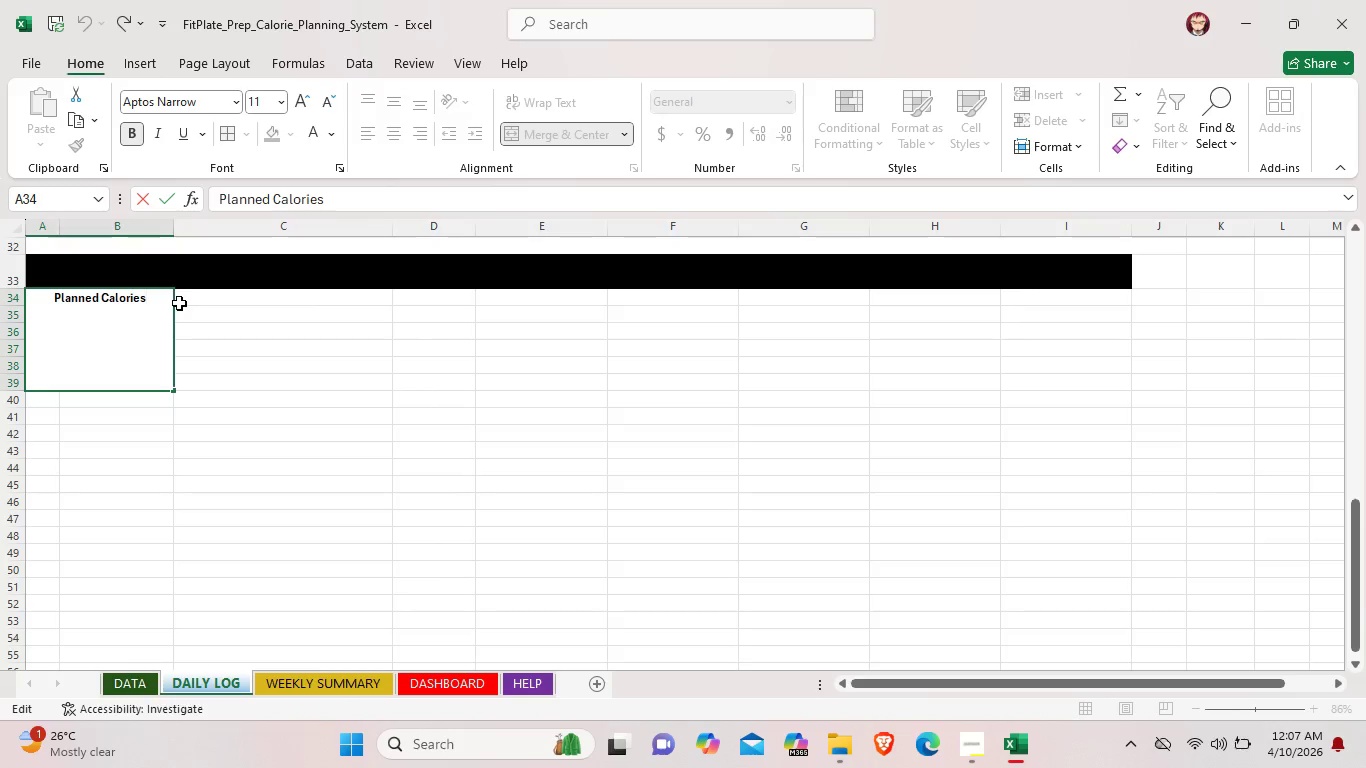 
key(Space)
 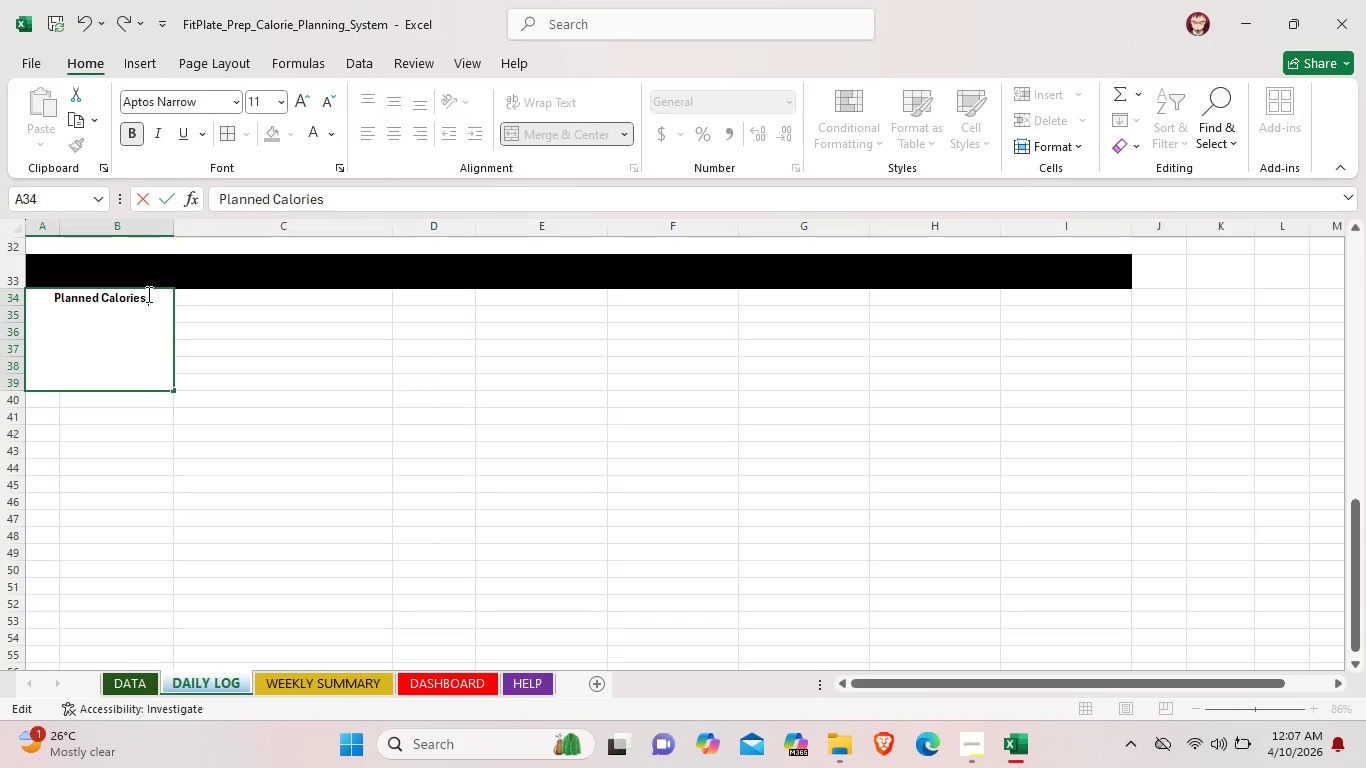 
key(Enter)
 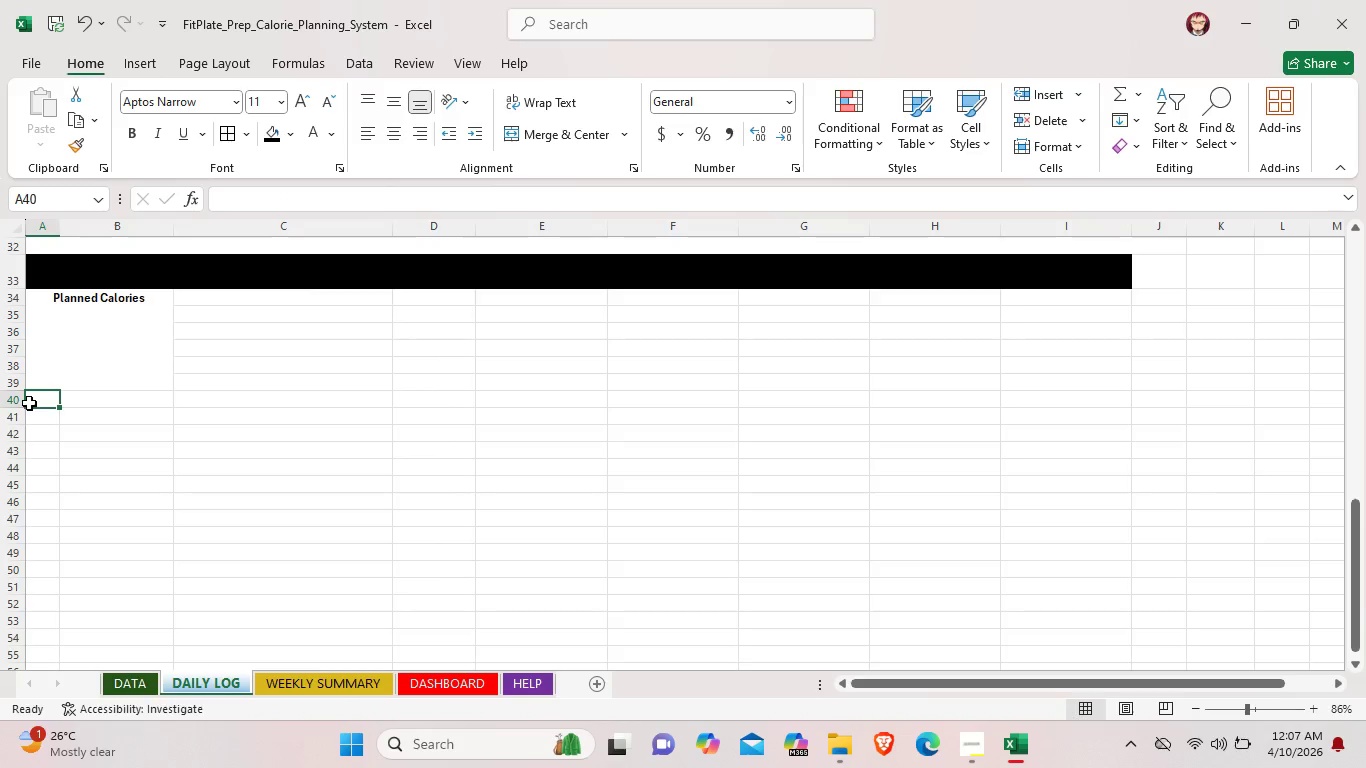 
double_click([45, 399])
 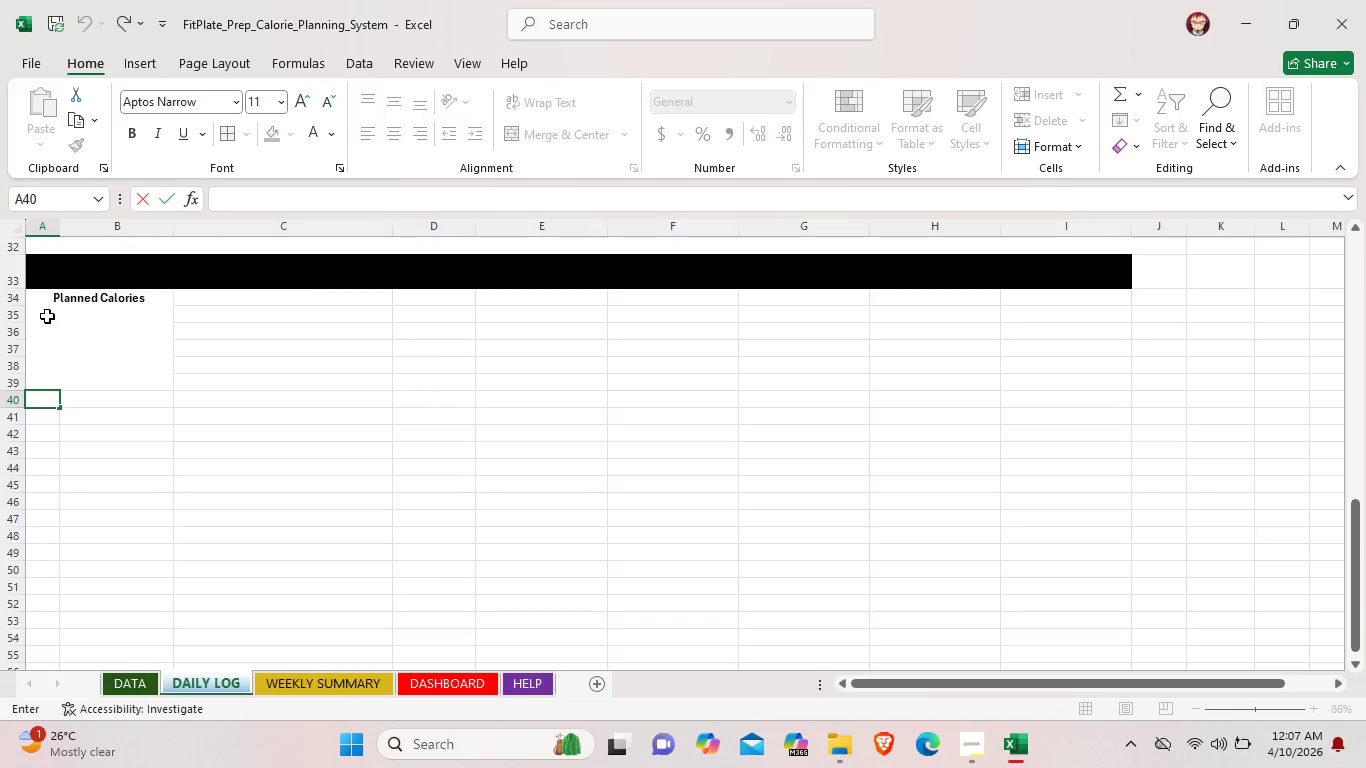 
double_click([47, 316])
 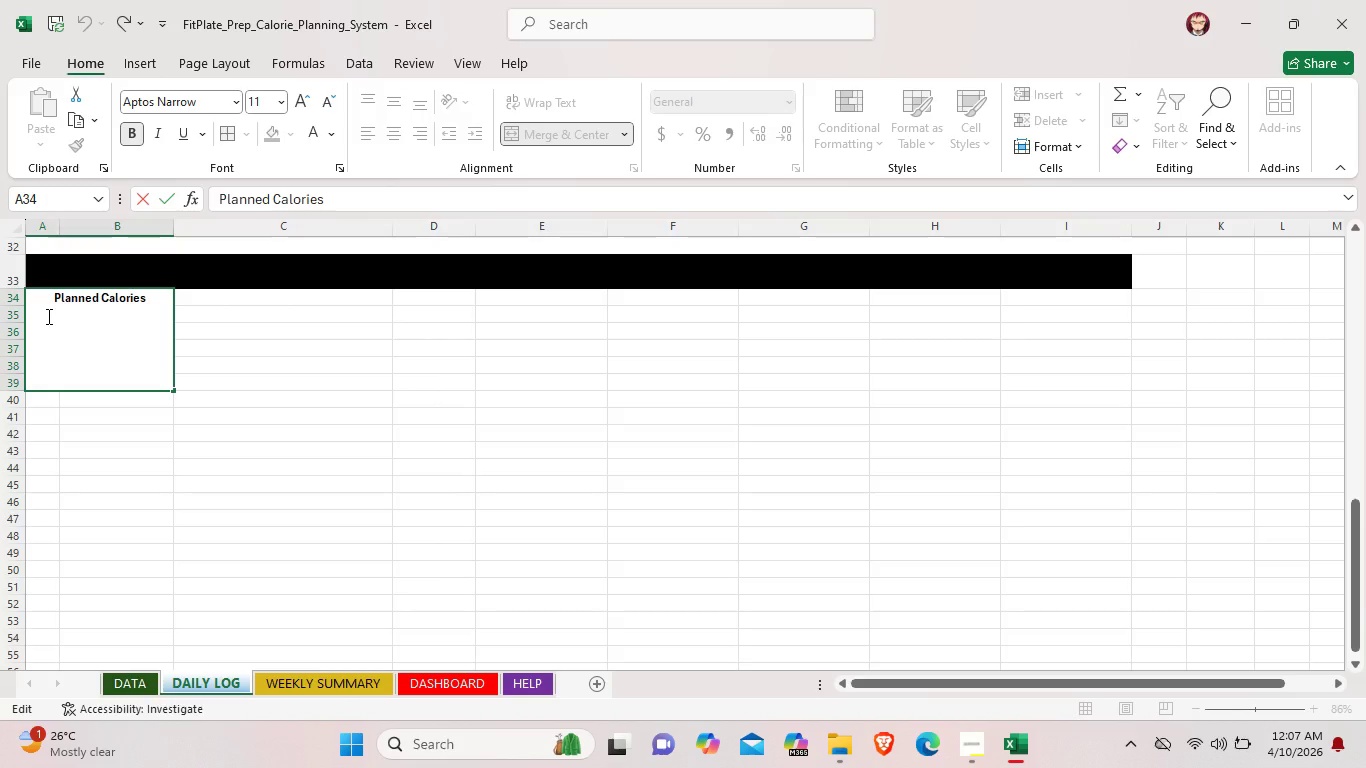 
left_click([47, 316])
 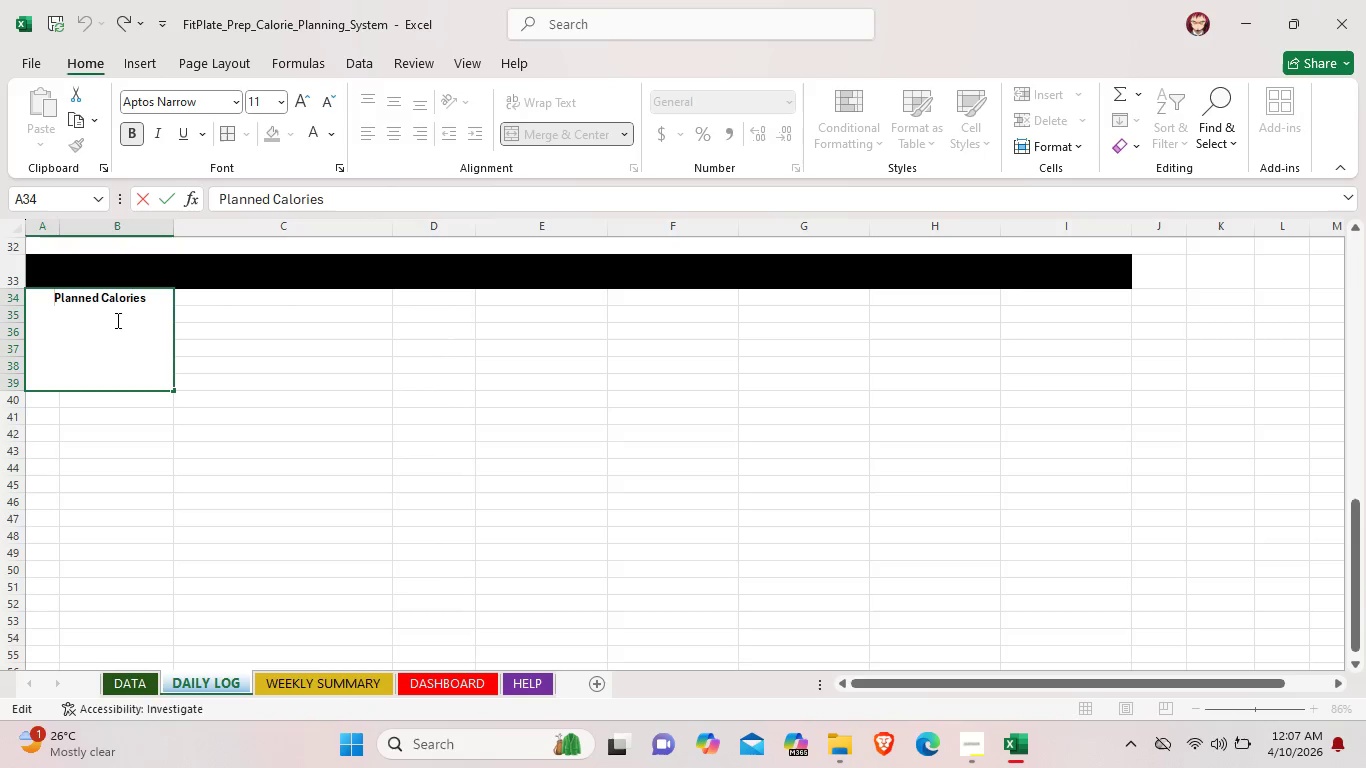 
left_click([150, 300])
 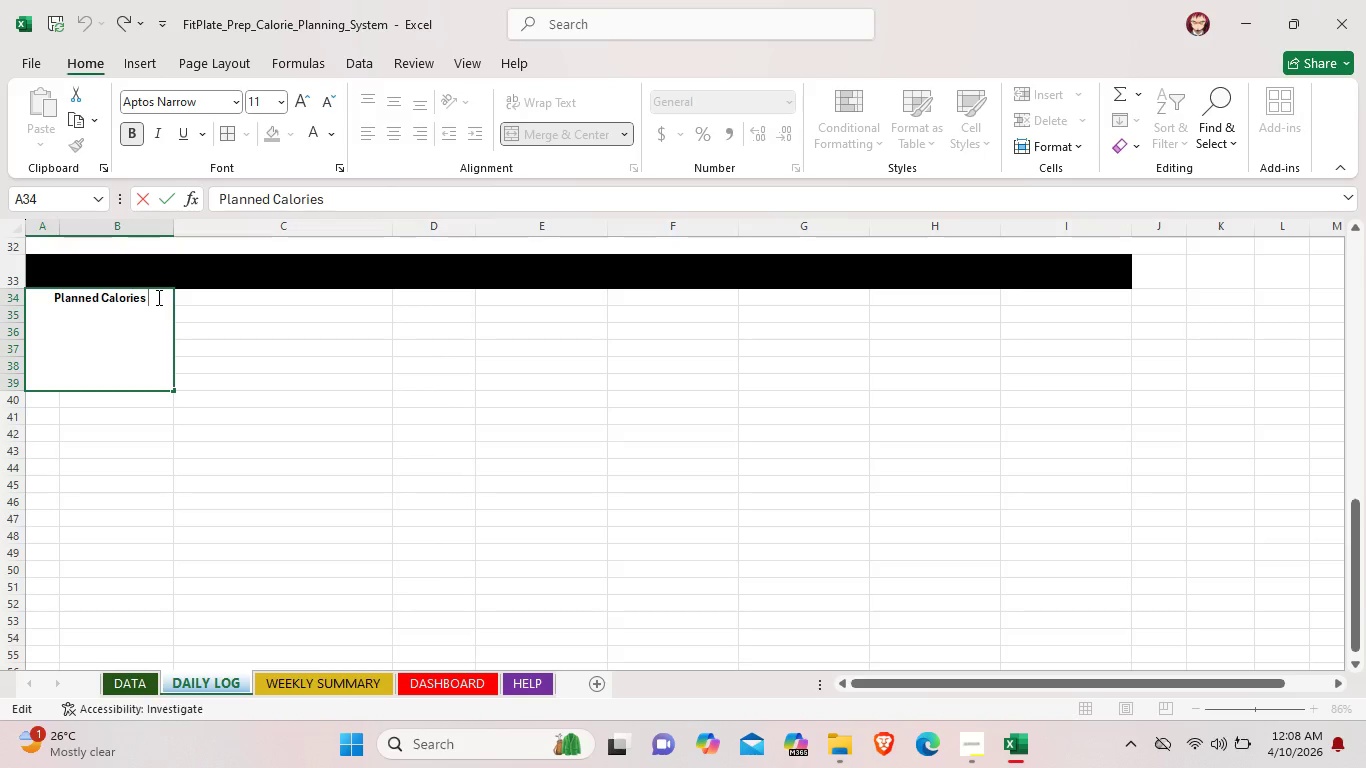 
type(Ca)
 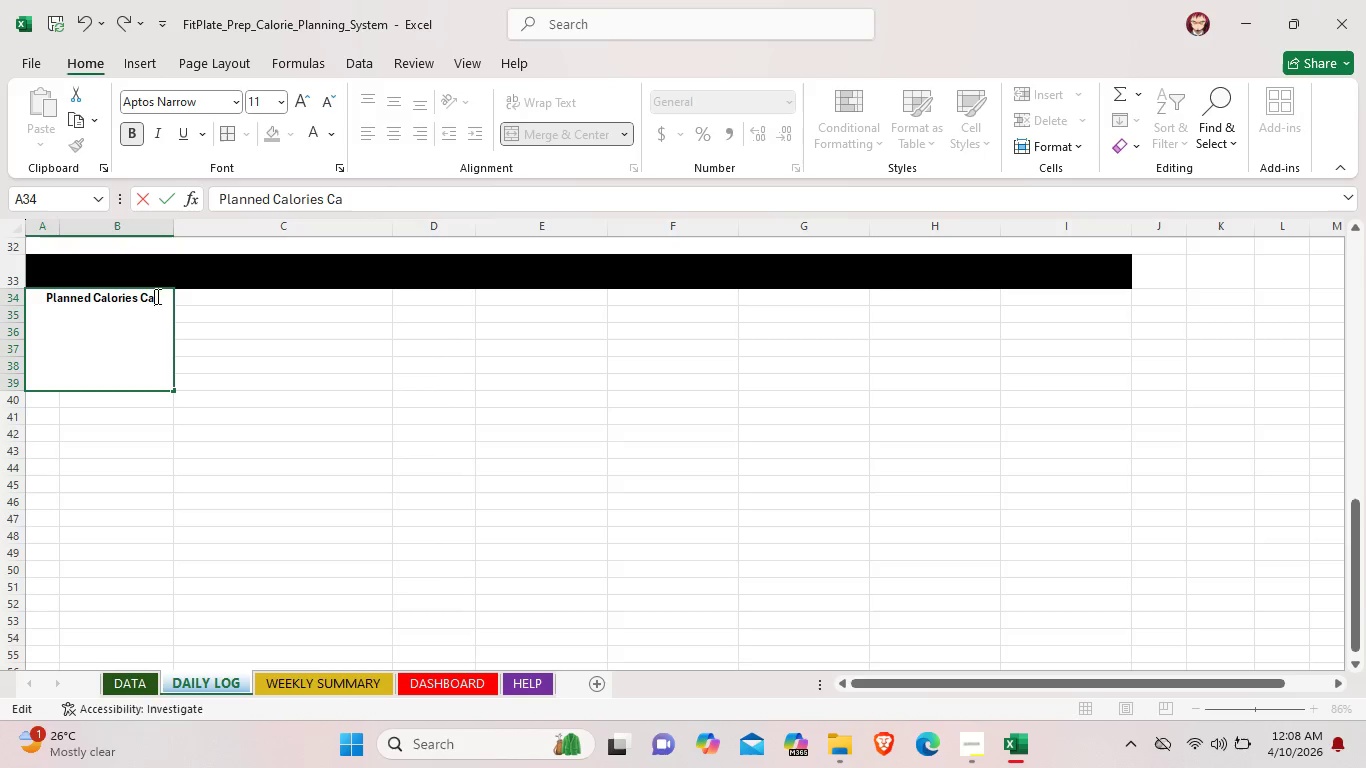 
left_click([139, 296])
 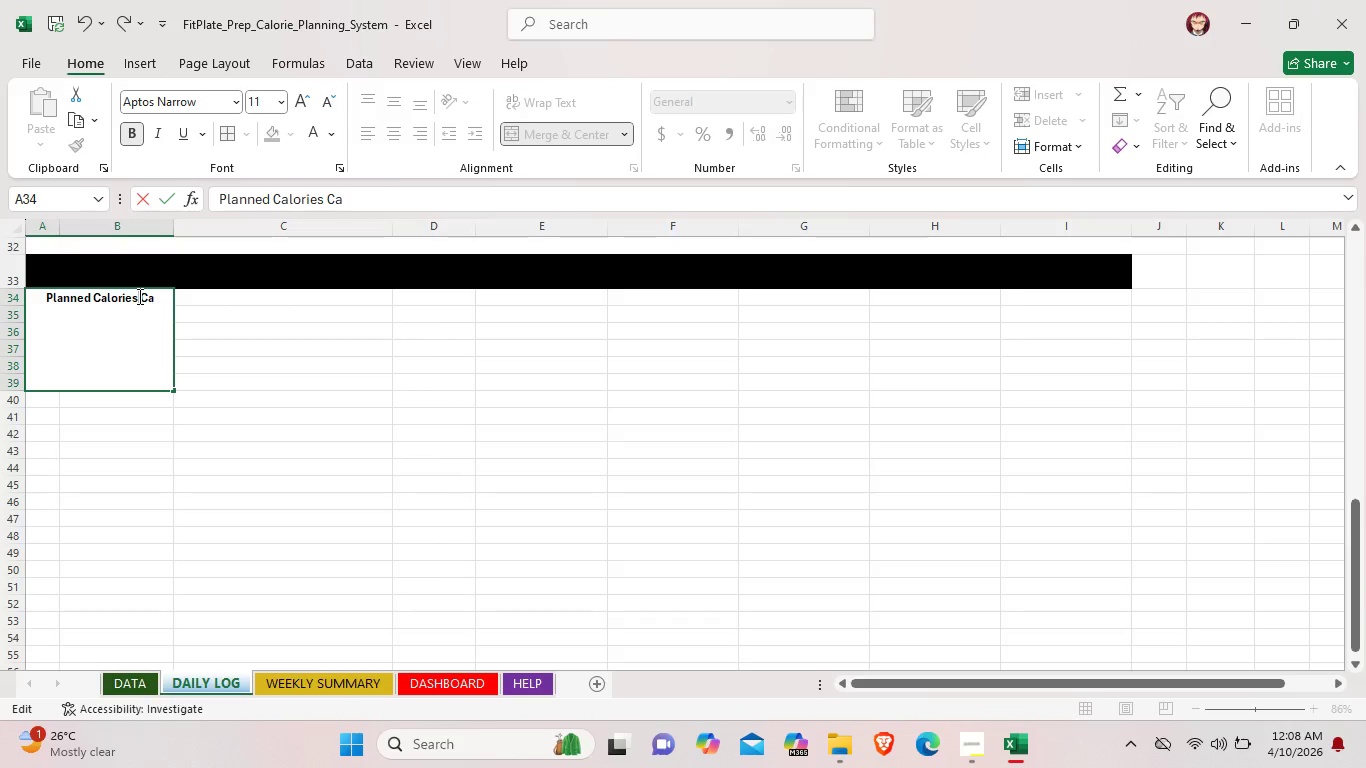 
key(Enter)
 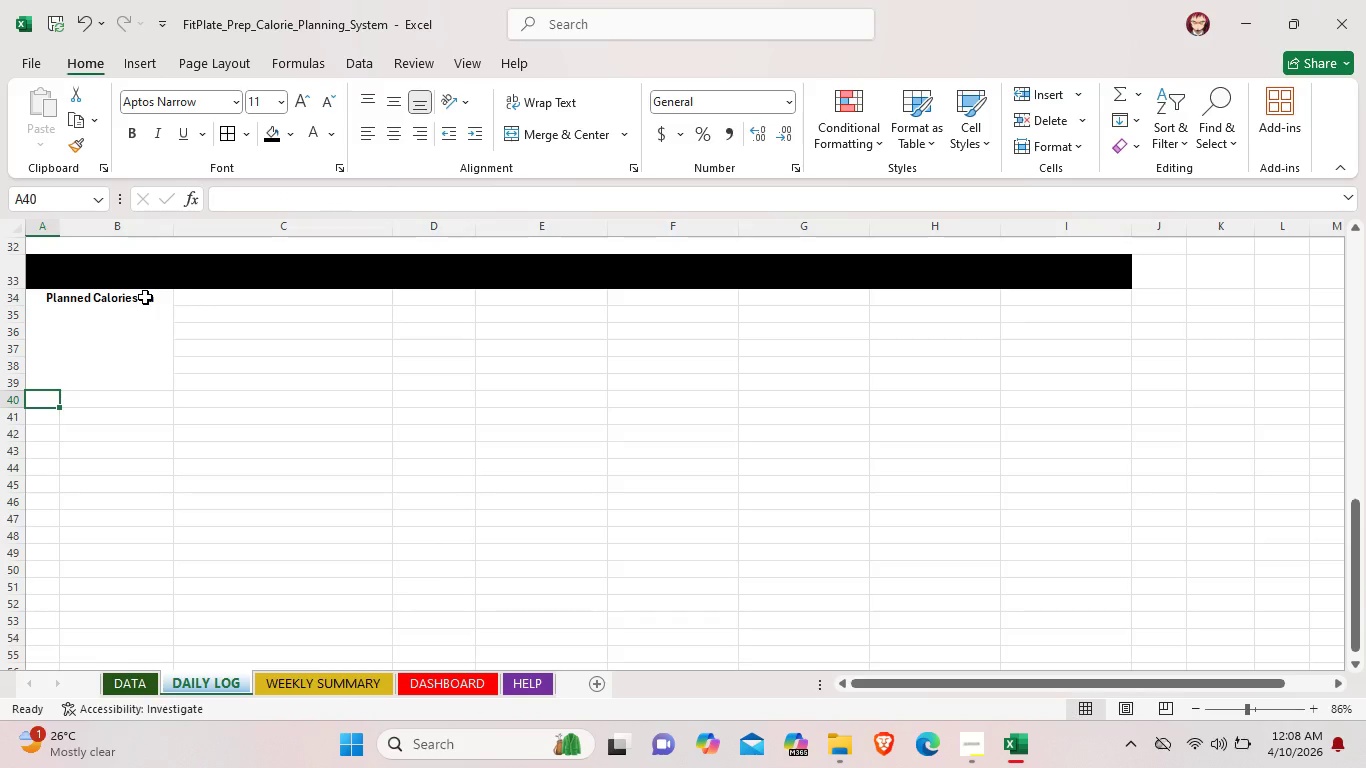 
key(Control+Z)
 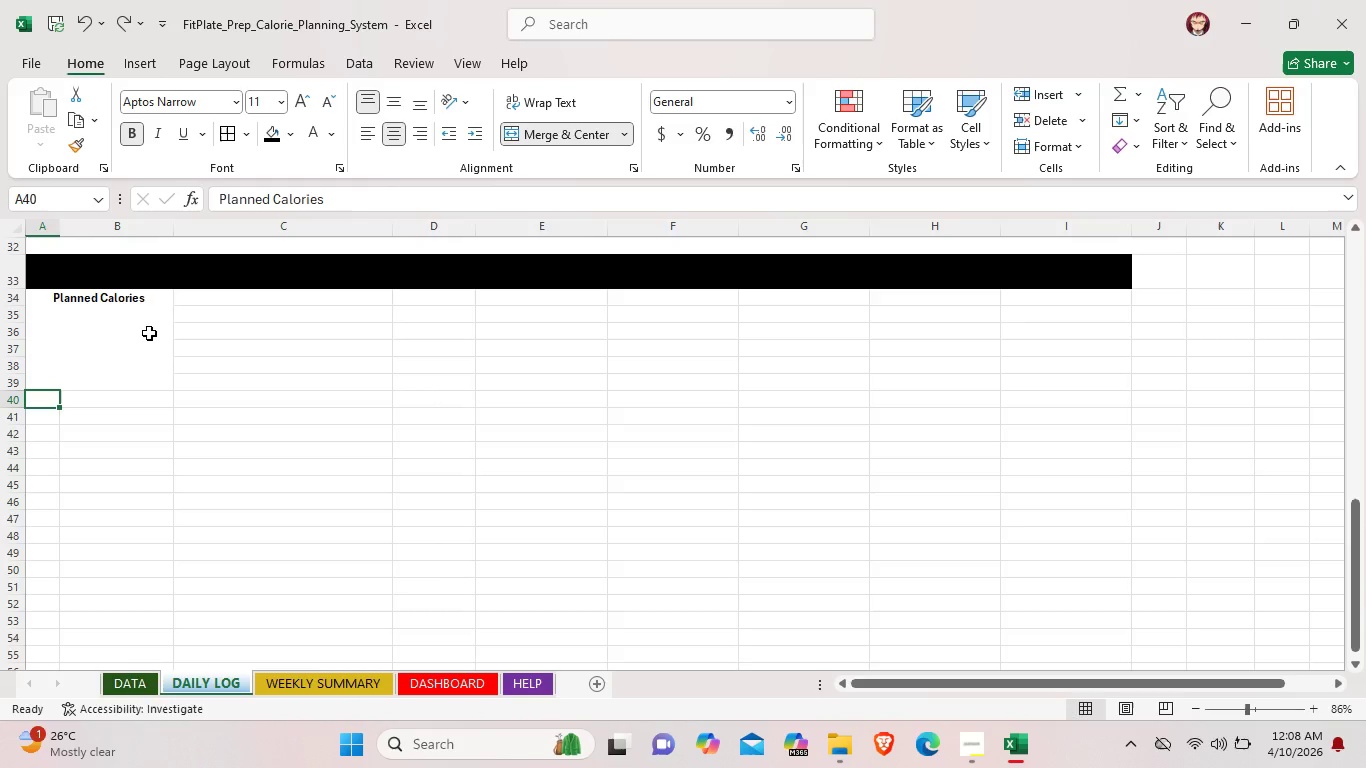 
key(Control+Z)
 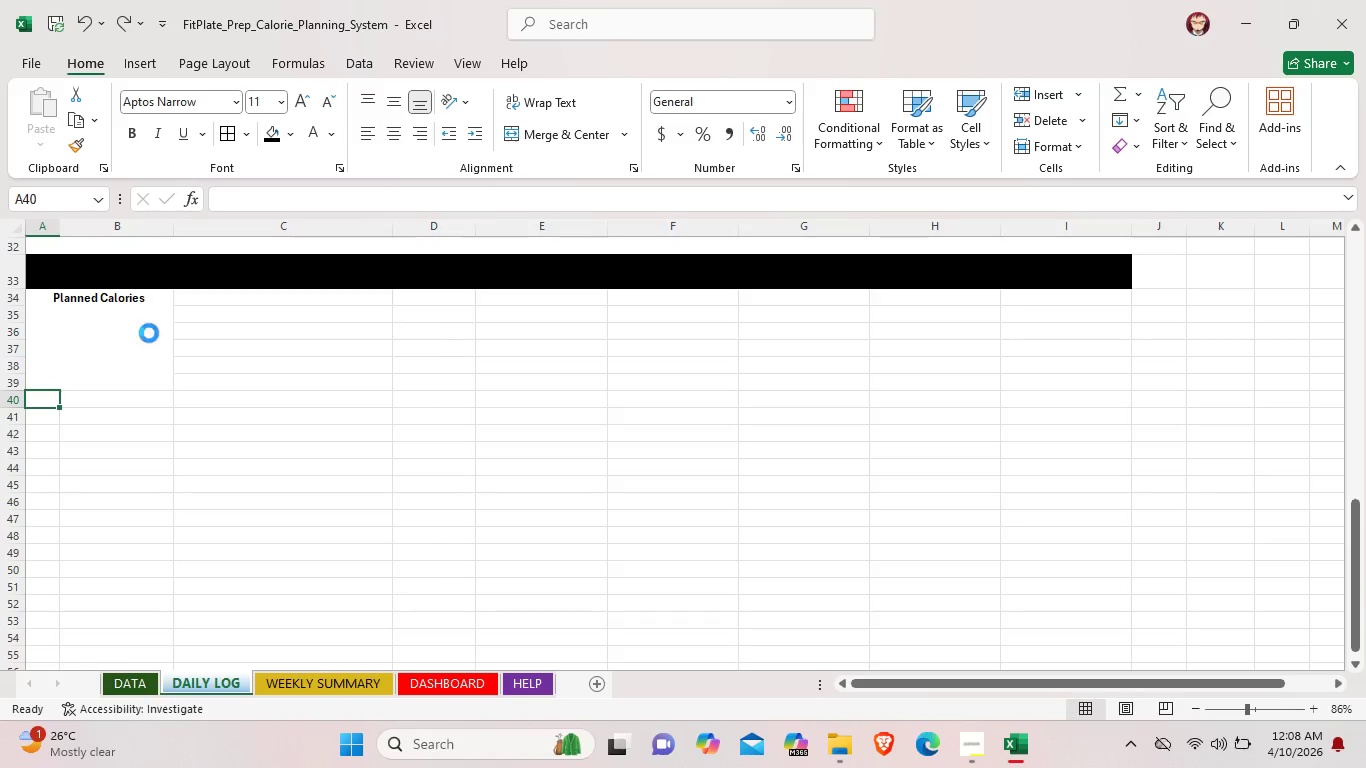 
key(Control+Z)
 